 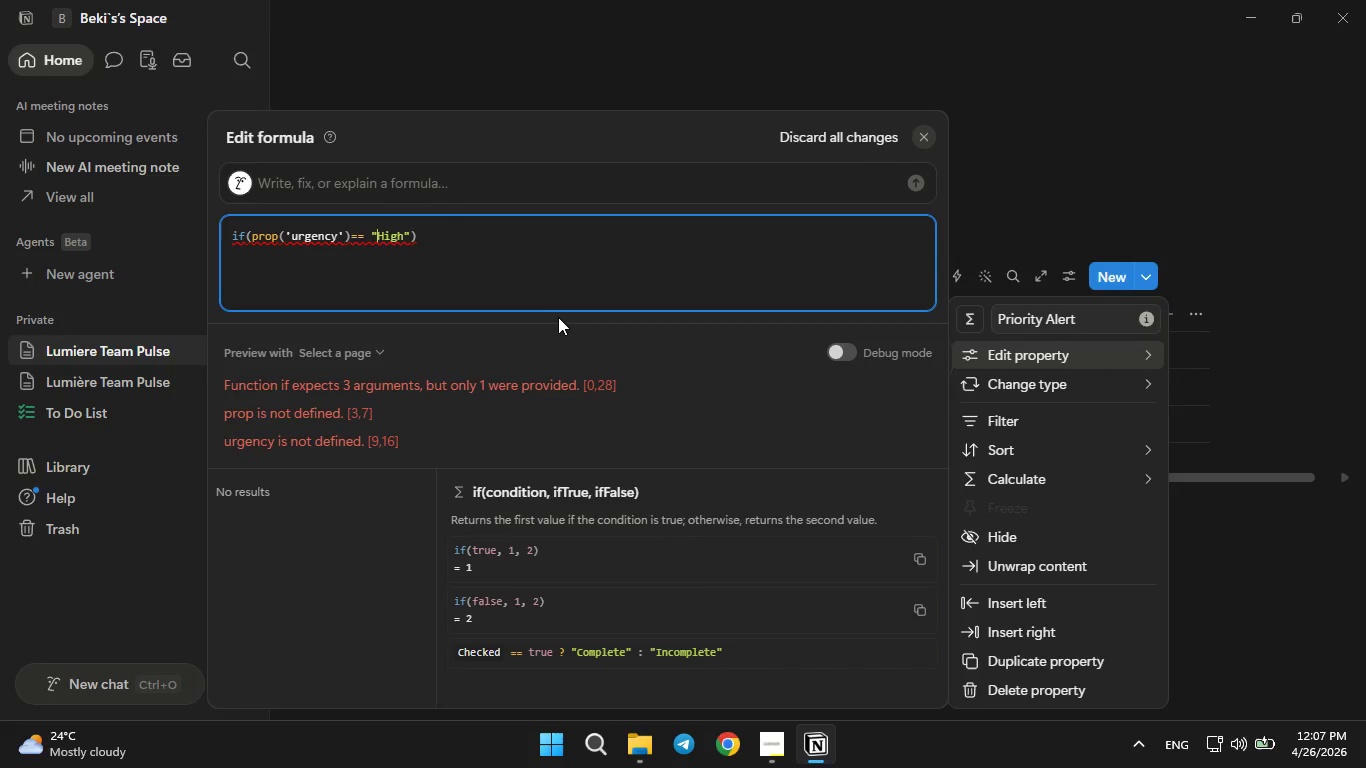 
key(ArrowRight)
 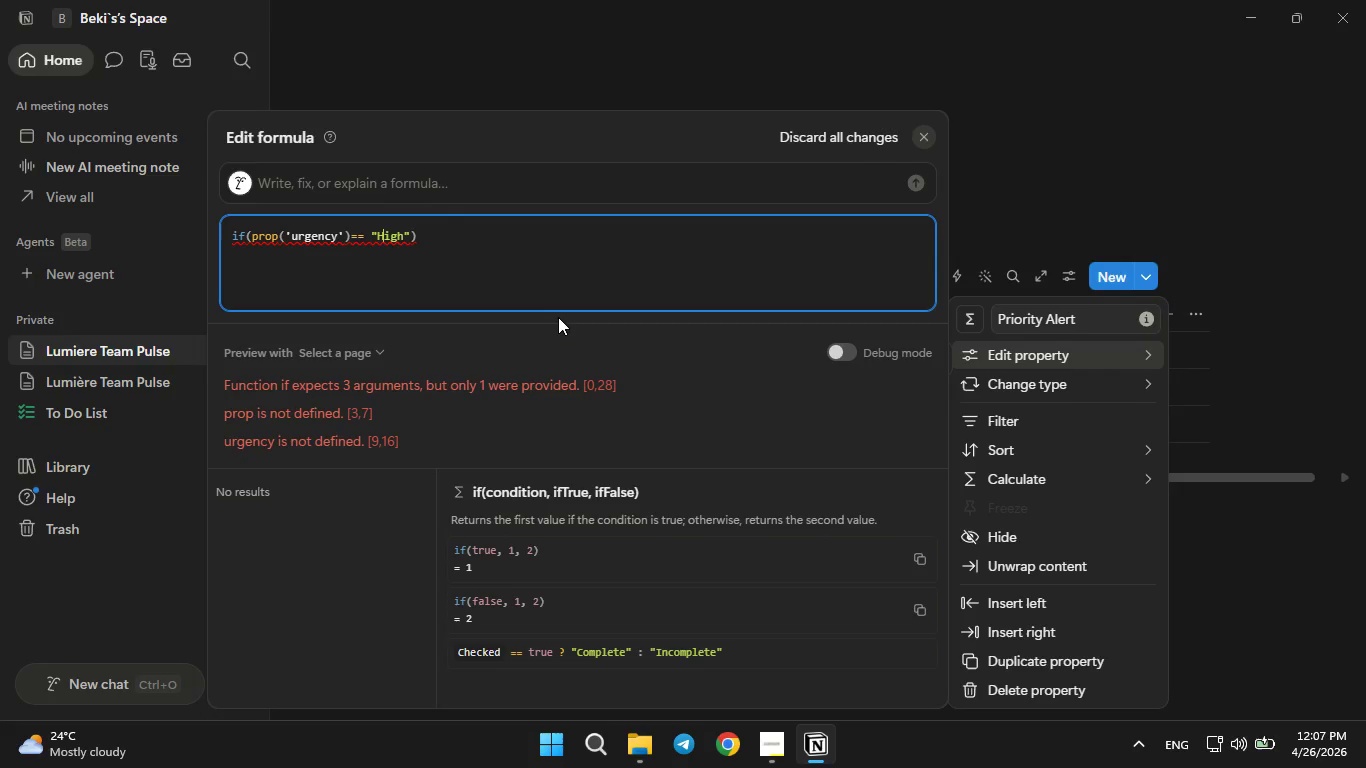 
key(ArrowRight)
 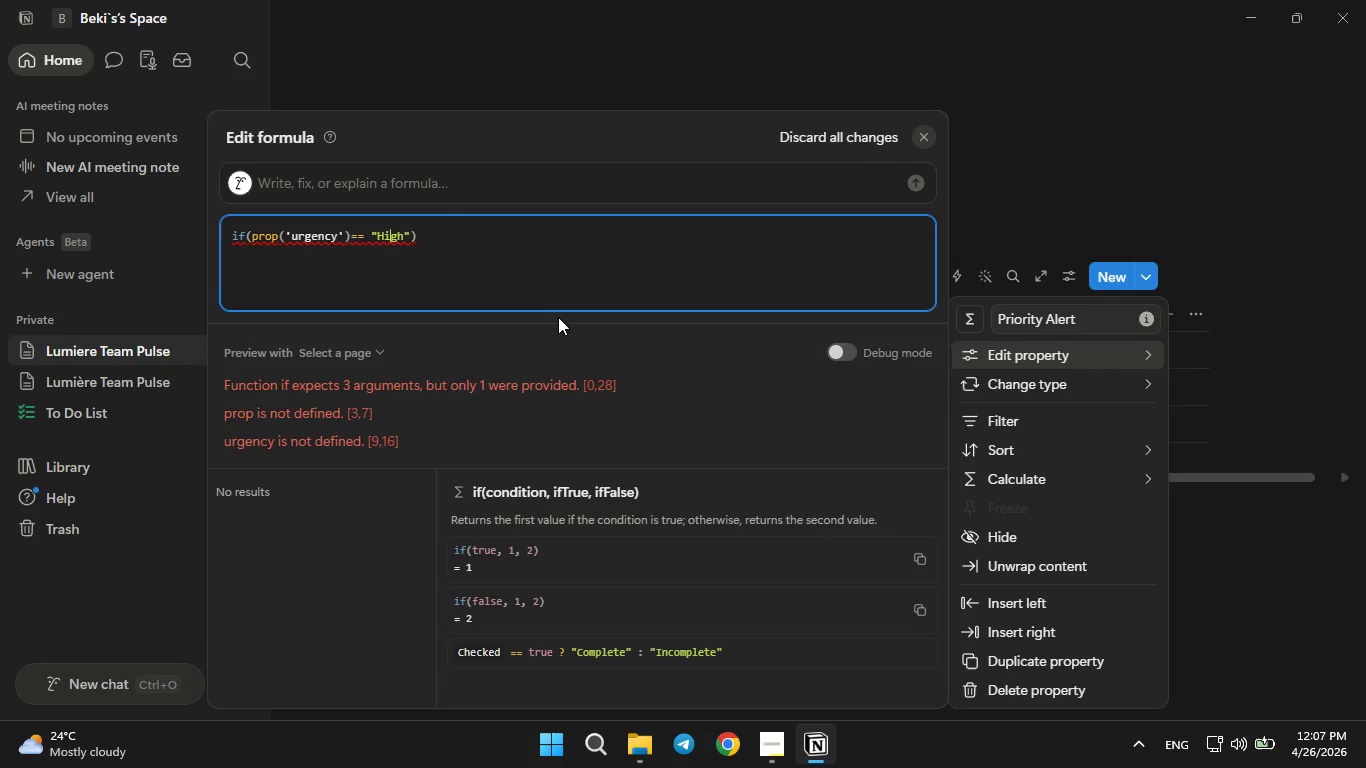 
key(ArrowLeft)
 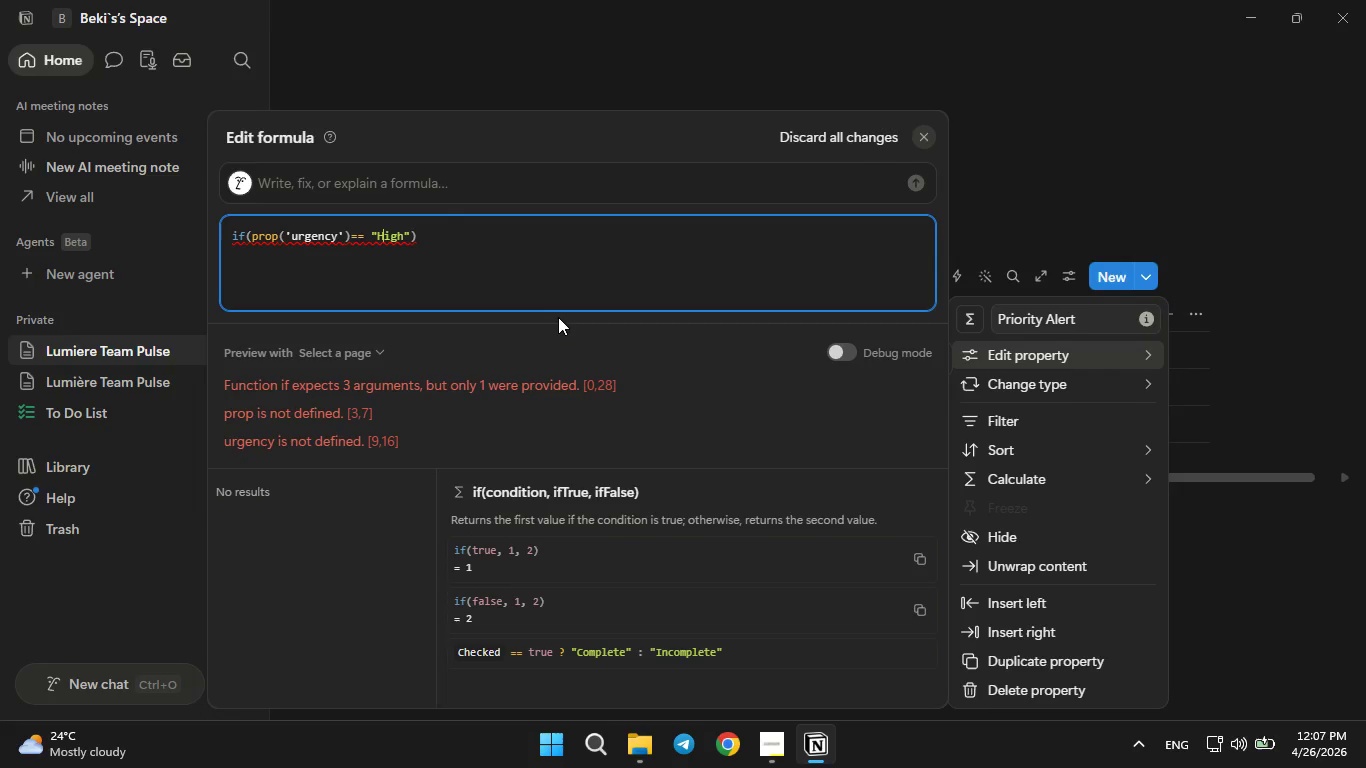 
key(ArrowLeft)
 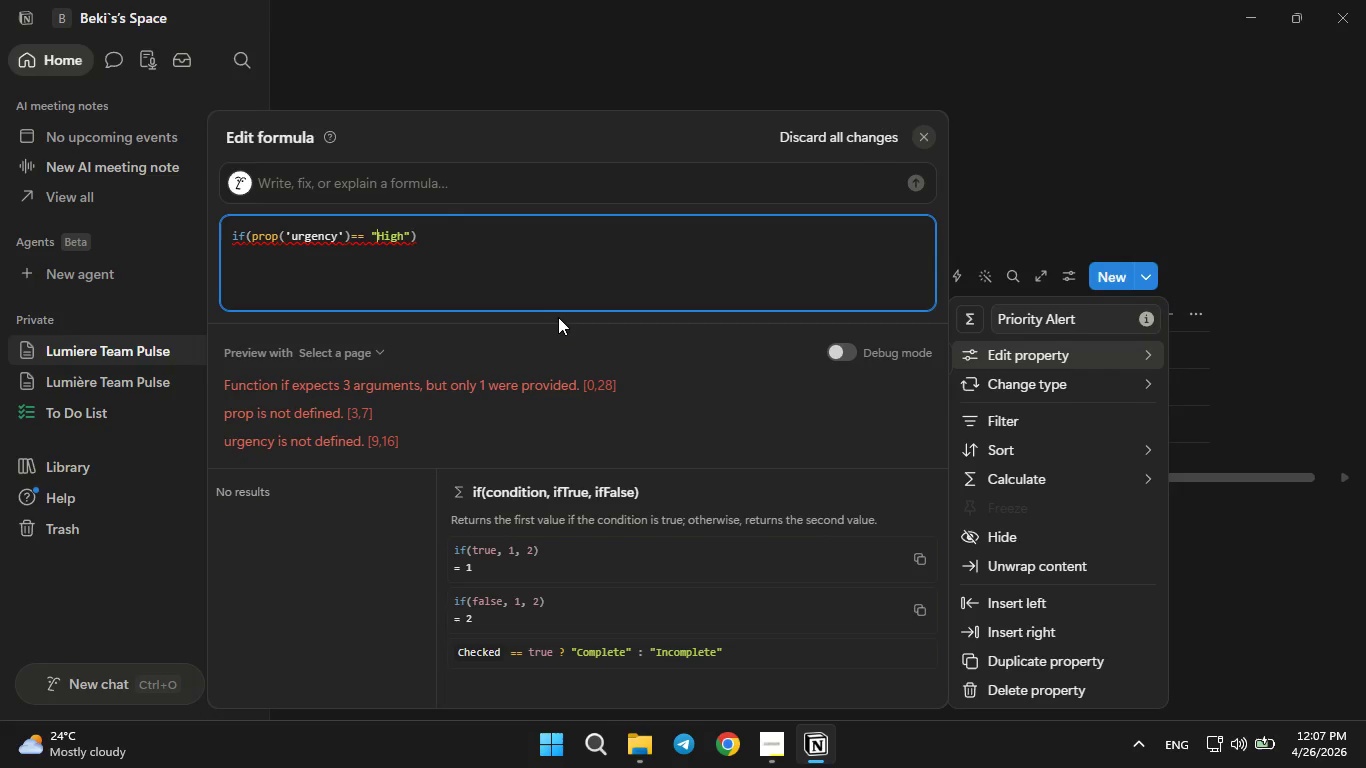 
key(ArrowLeft)
 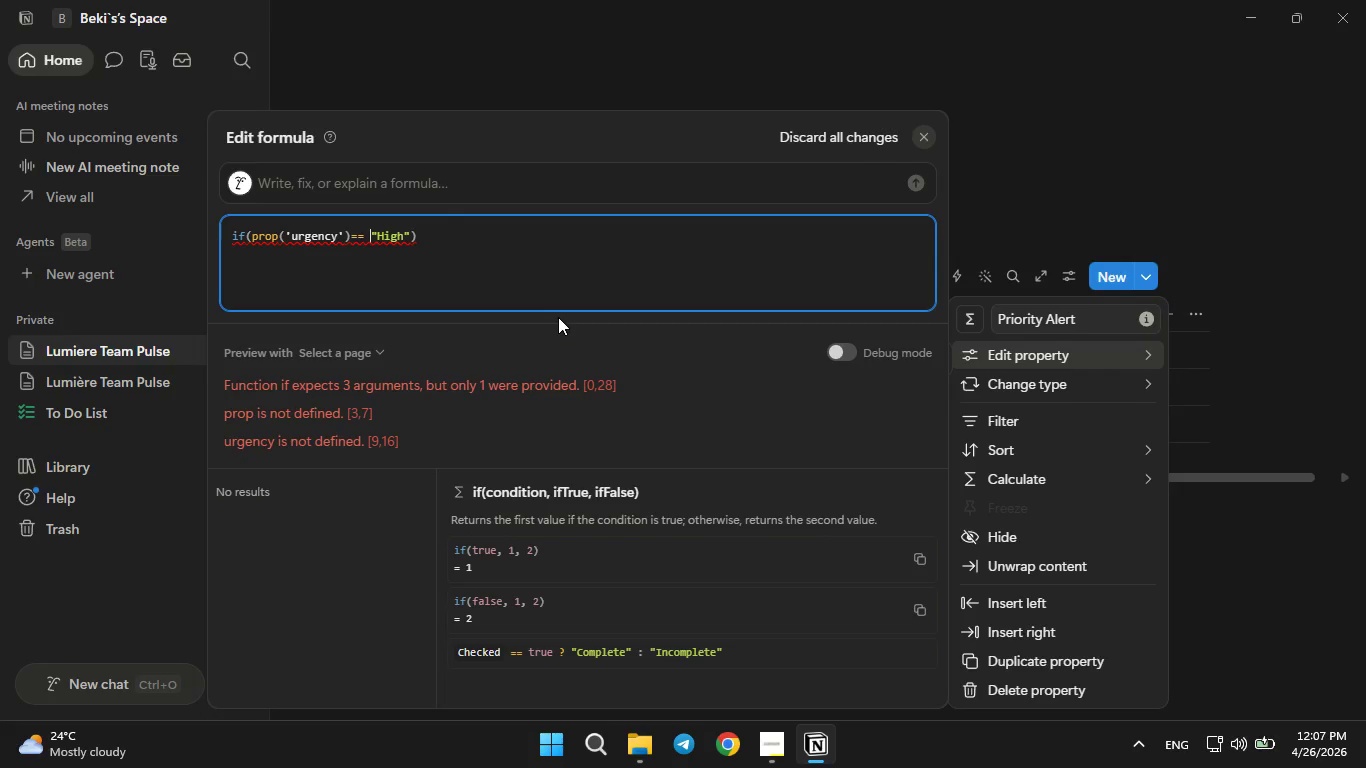 
key(ArrowLeft)
 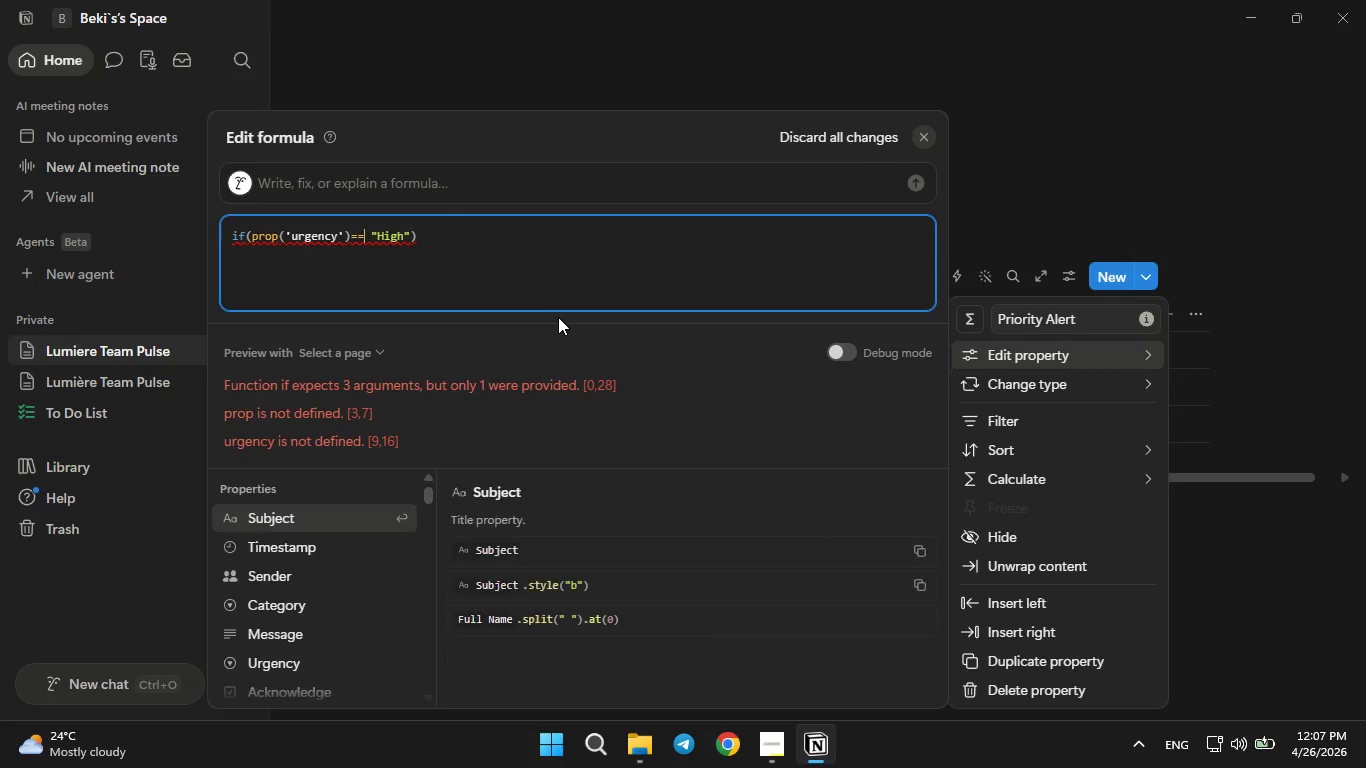 
key(ArrowLeft)
 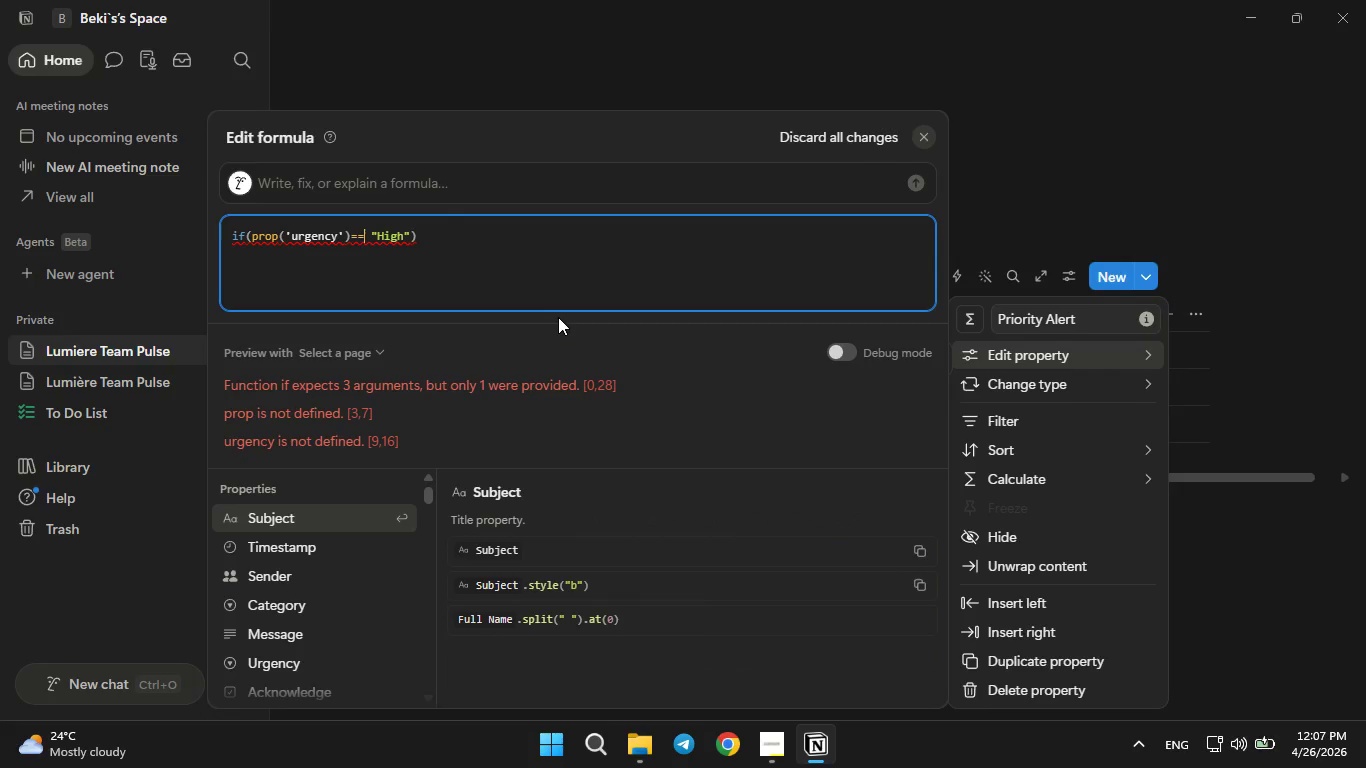 
key(ArrowLeft)
 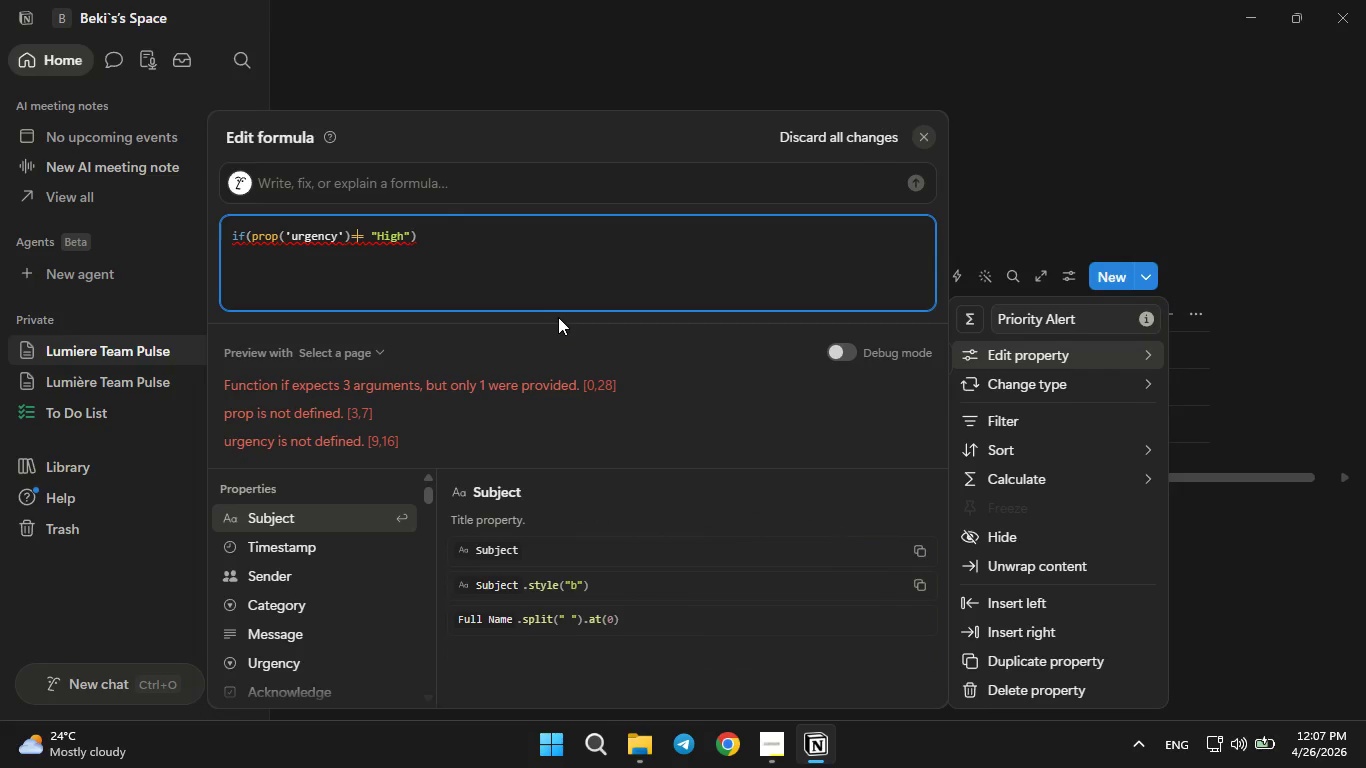 
key(ArrowLeft)
 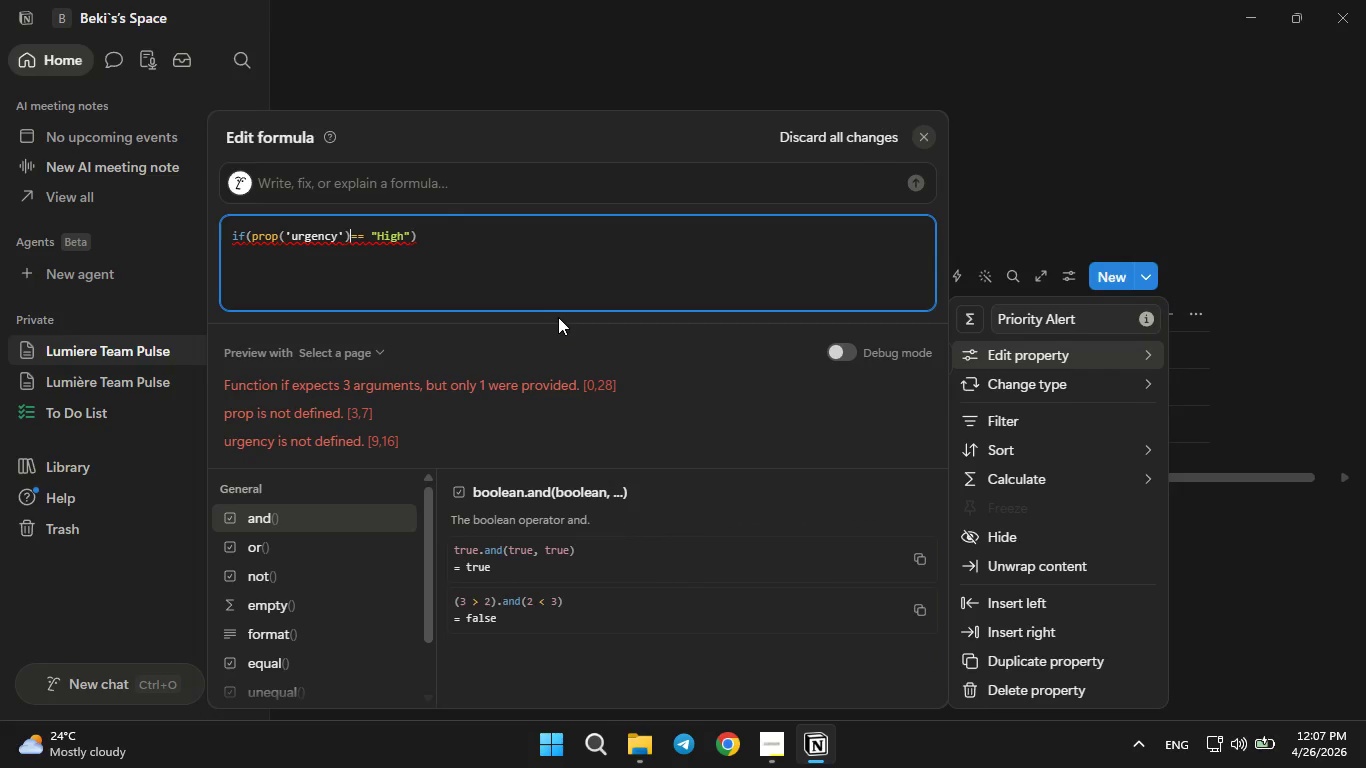 
key(ArrowLeft)
 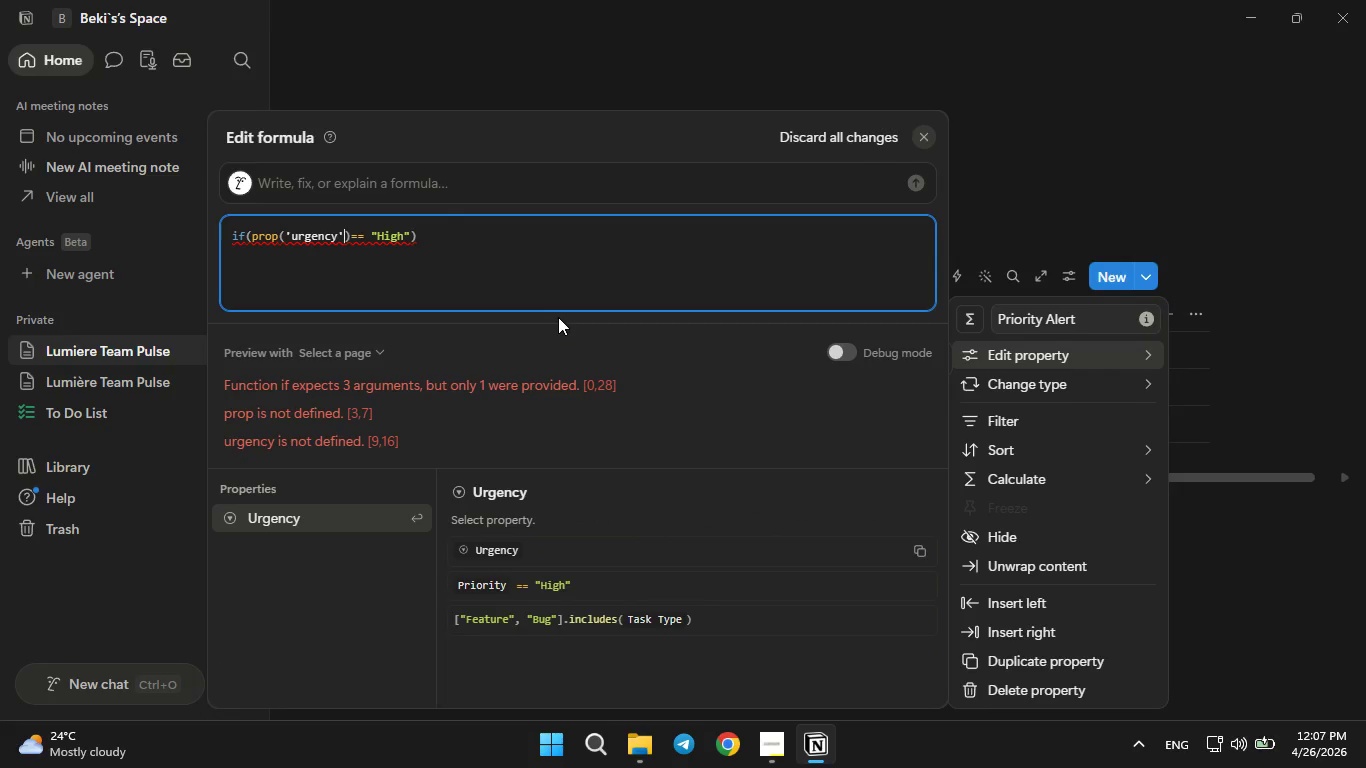 
key(Backspace)
 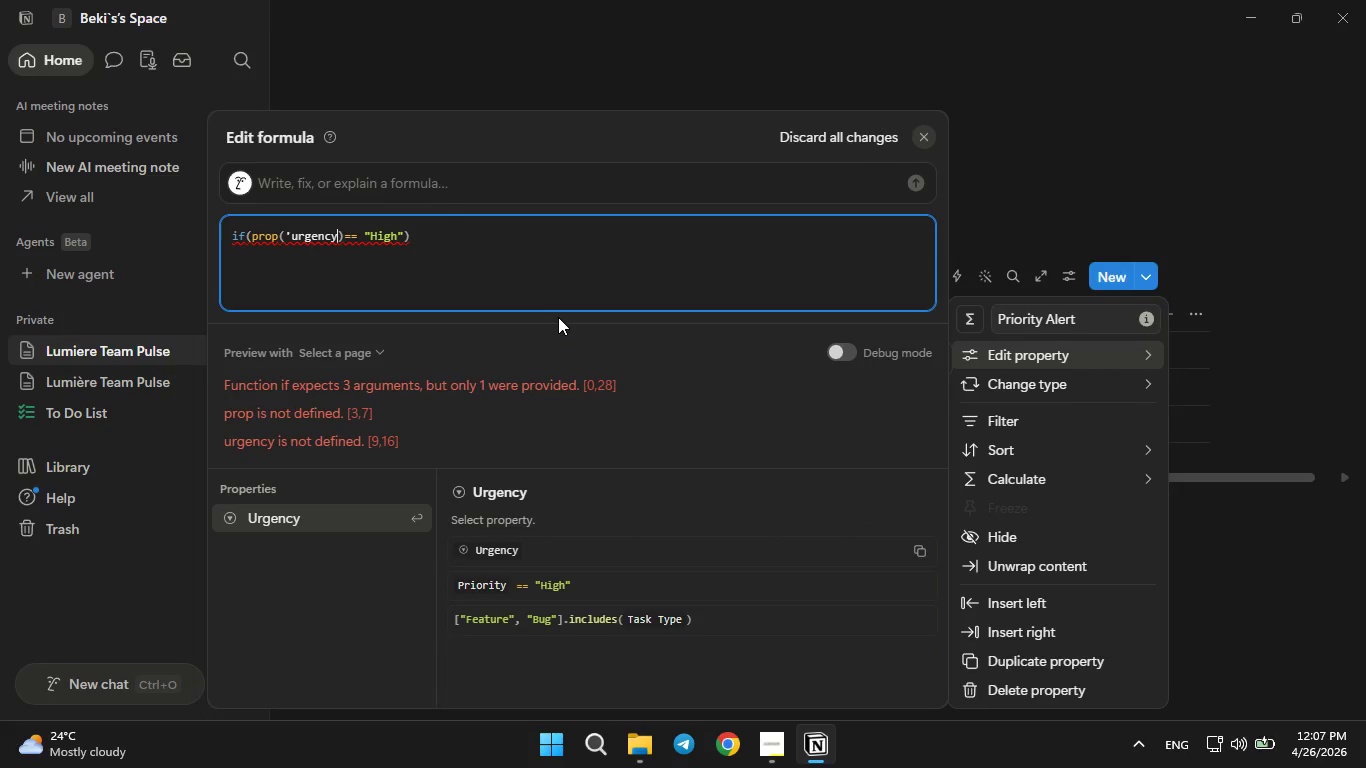 
key(Shift+Quote)
 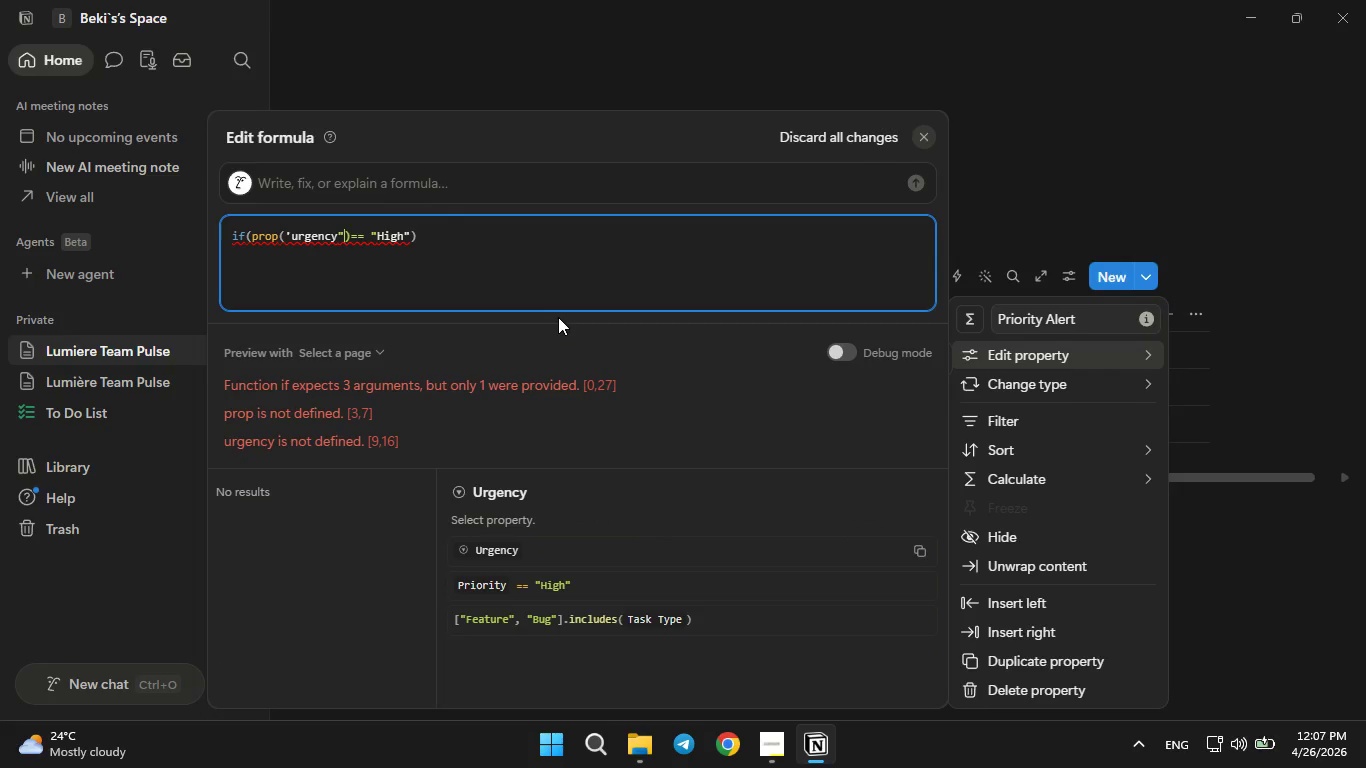 
key(ArrowLeft)
 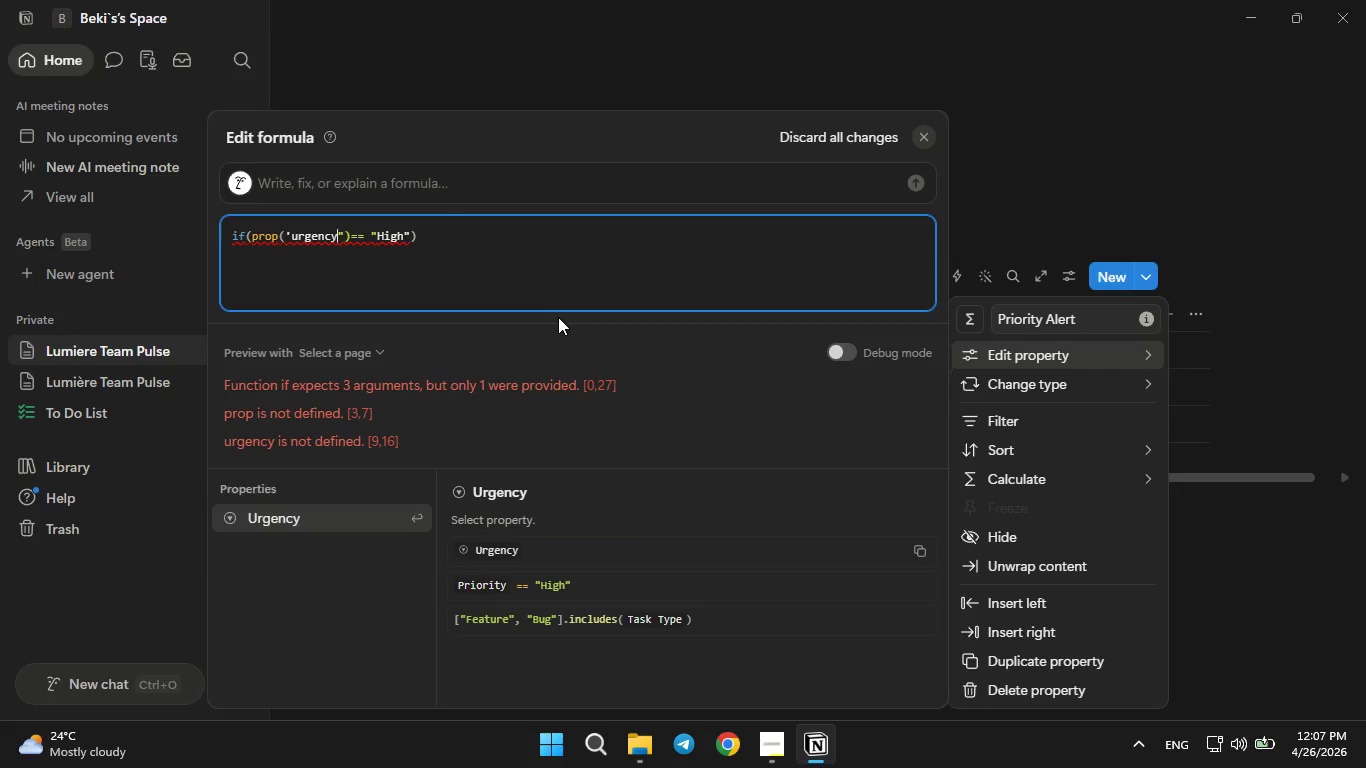 
key(ArrowLeft)
 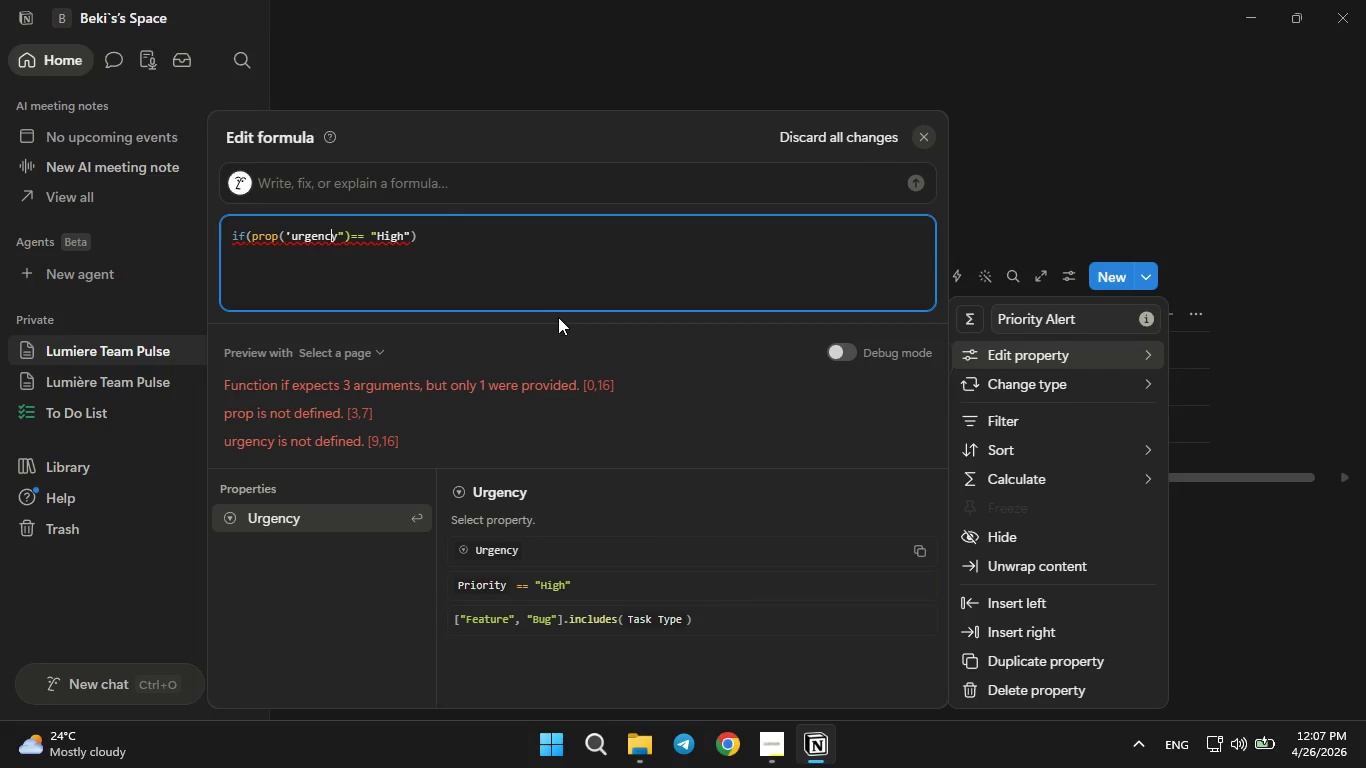 
key(ArrowLeft)
 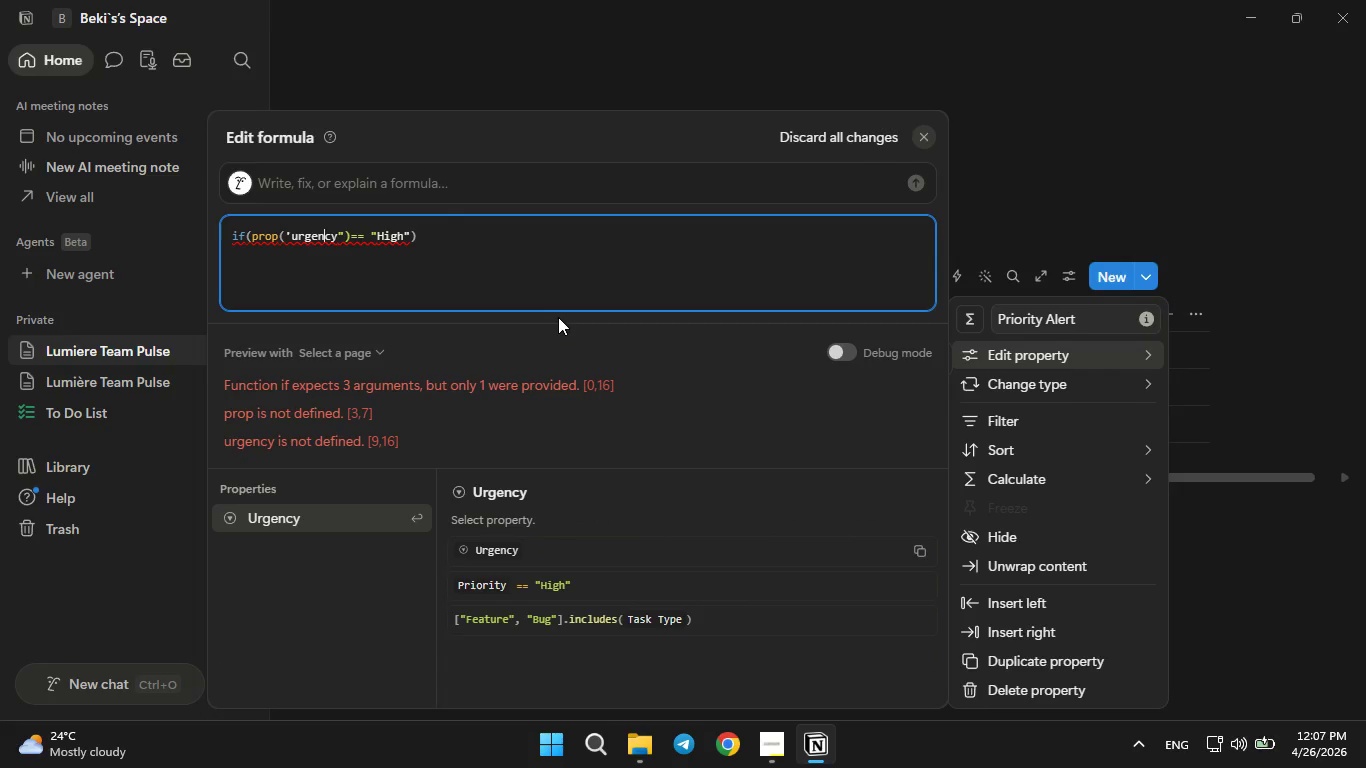 
key(ArrowLeft)
 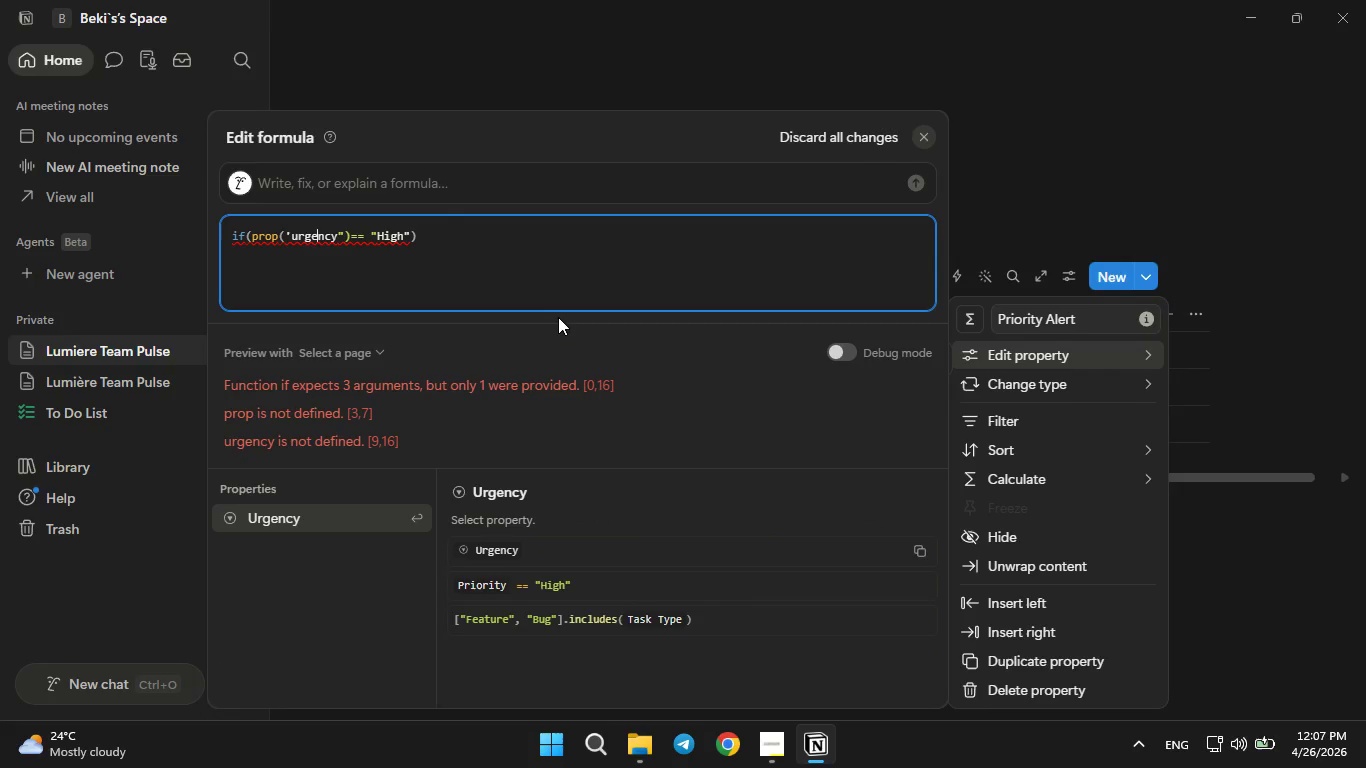 
key(ArrowLeft)
 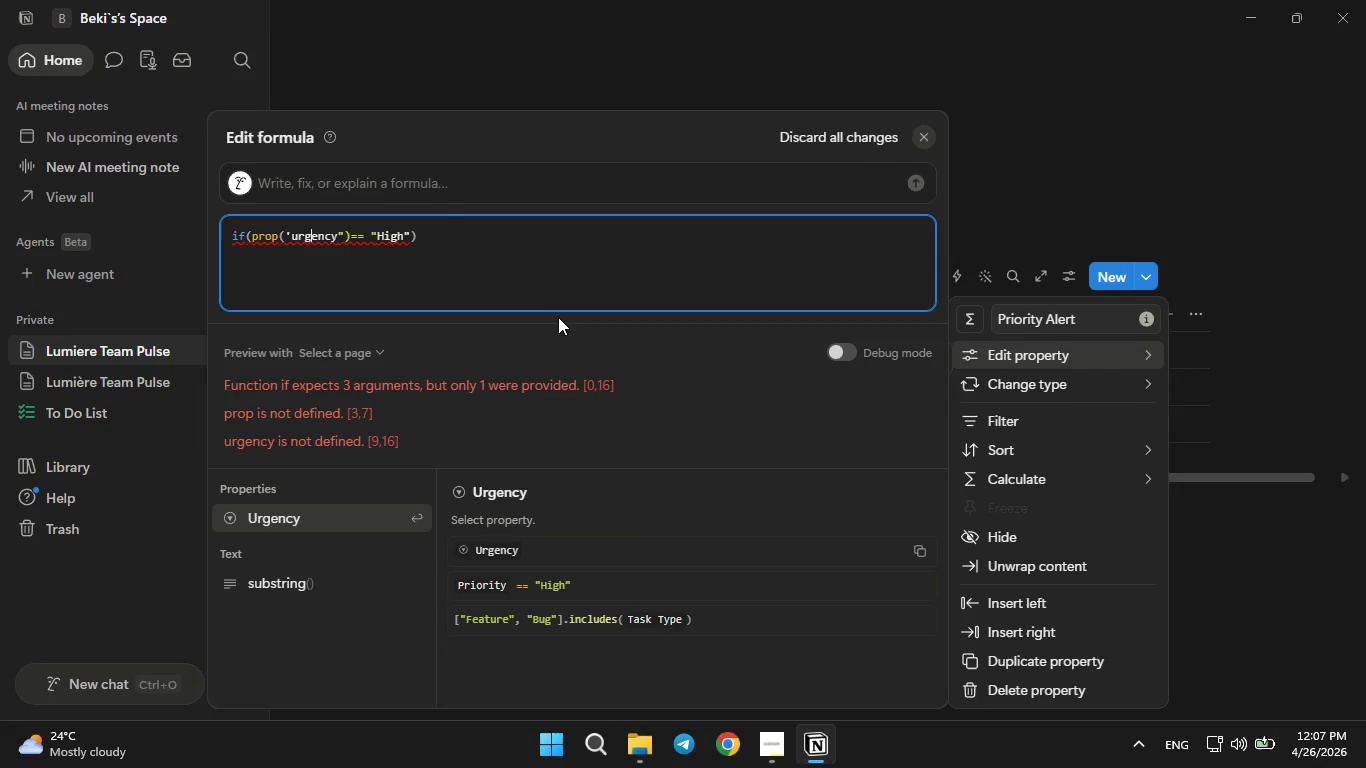 
key(ArrowLeft)
 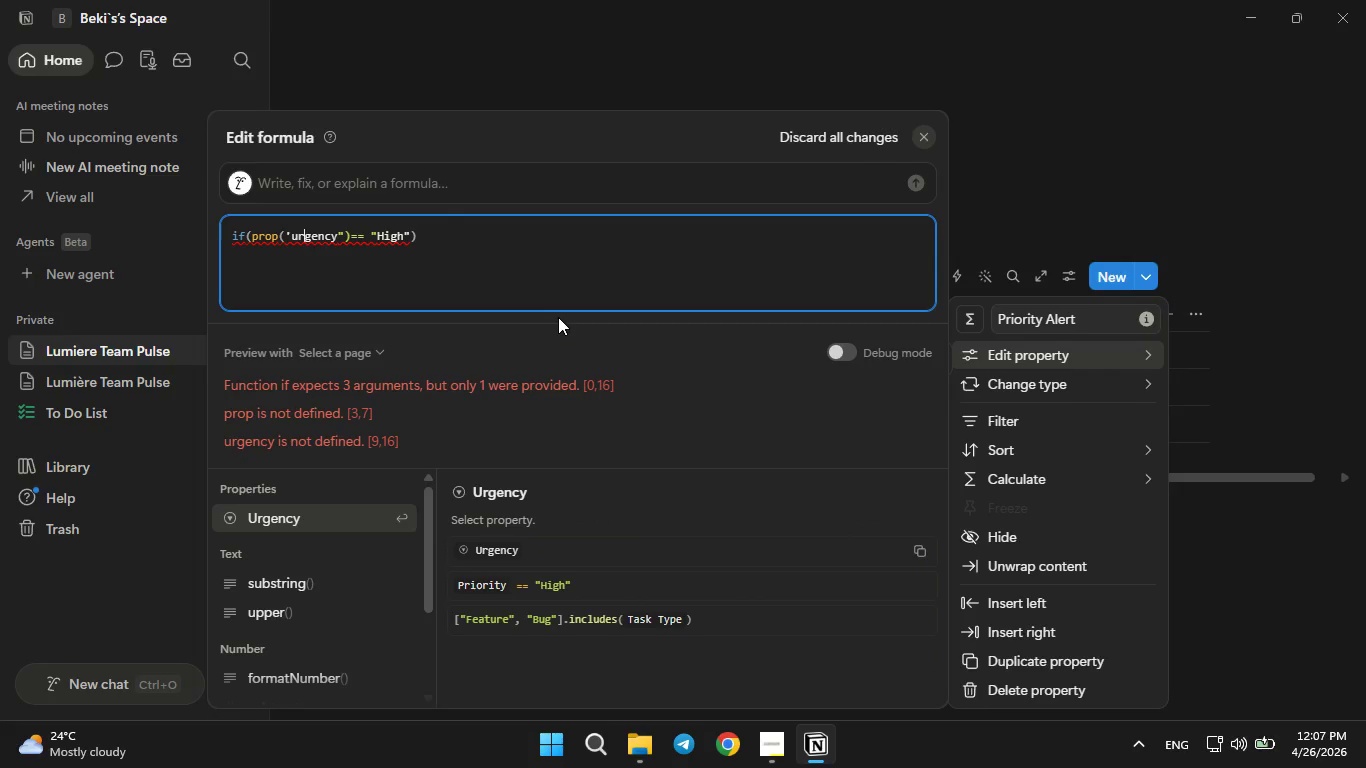 
key(ArrowLeft)
 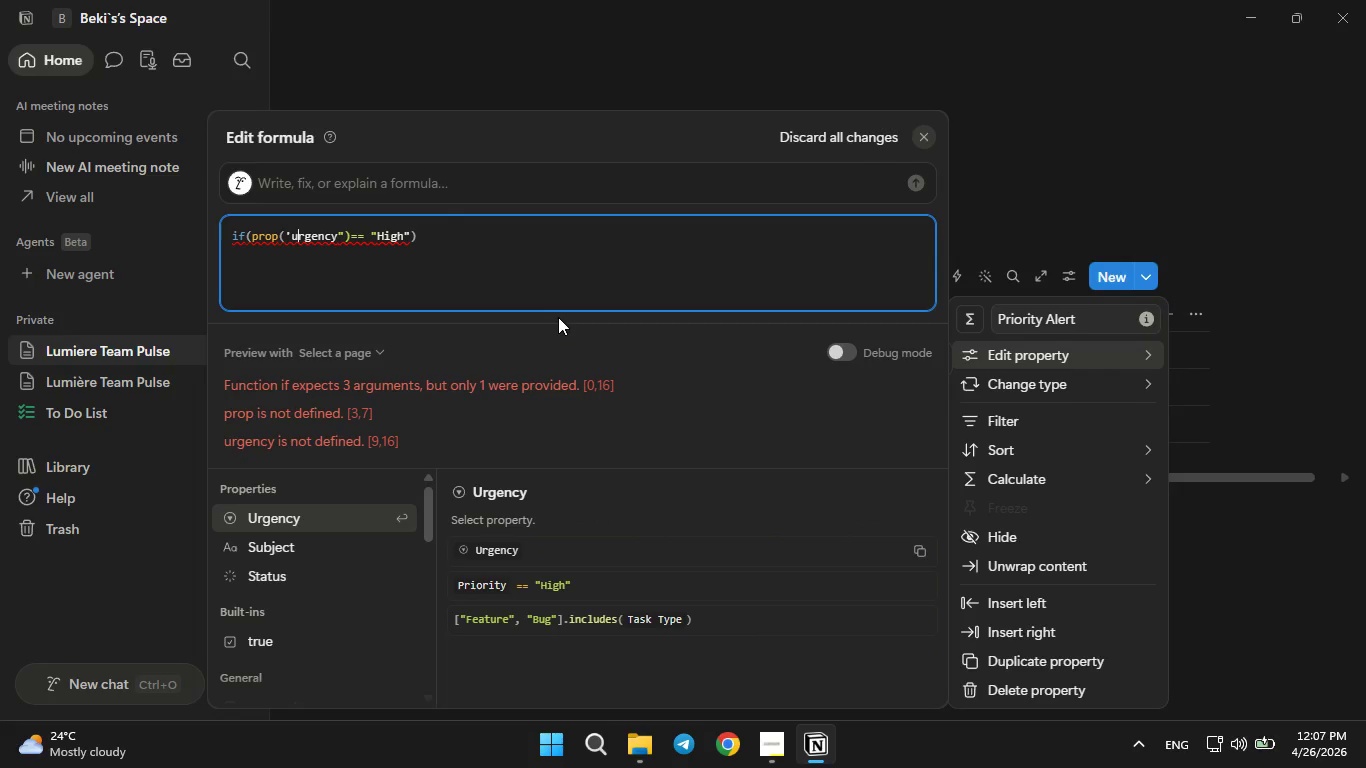 
key(ArrowLeft)
 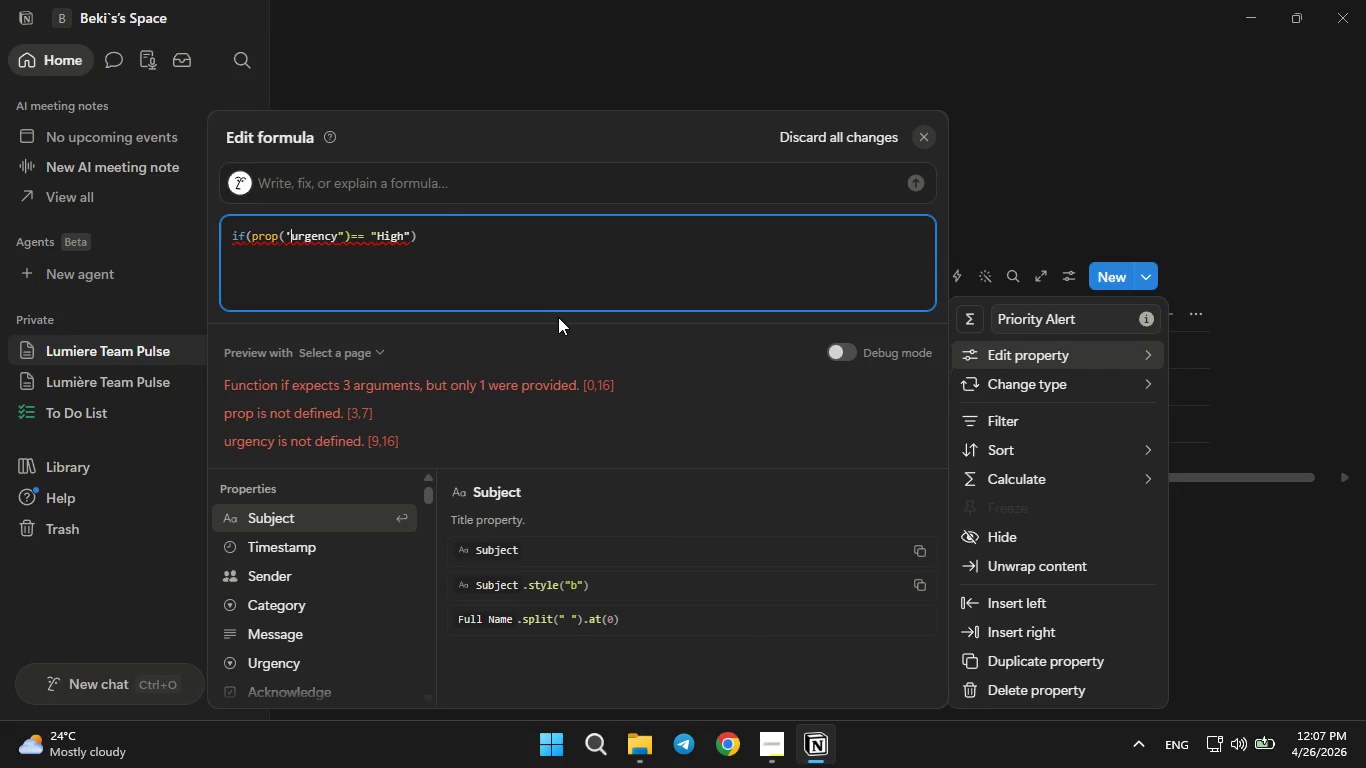 
key(Backspace)
 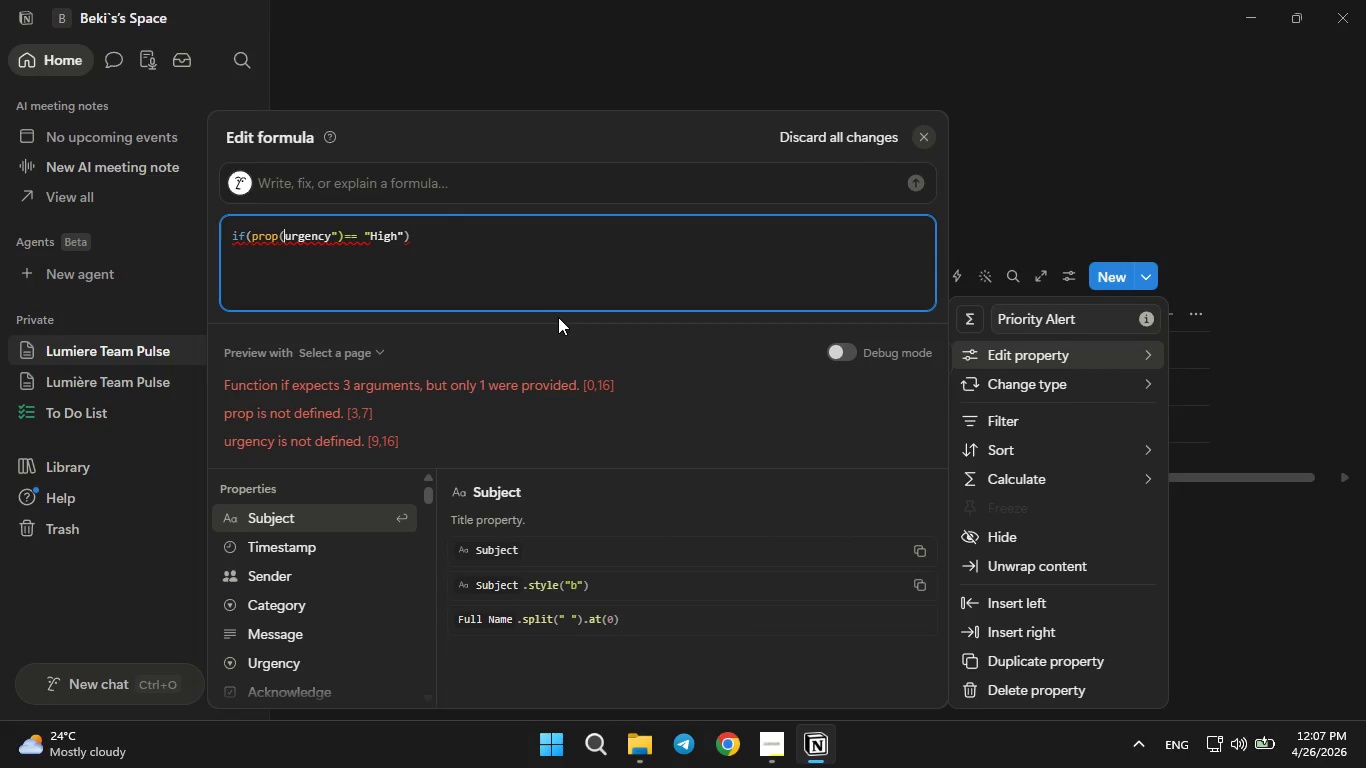 
key(Shift+Quote)
 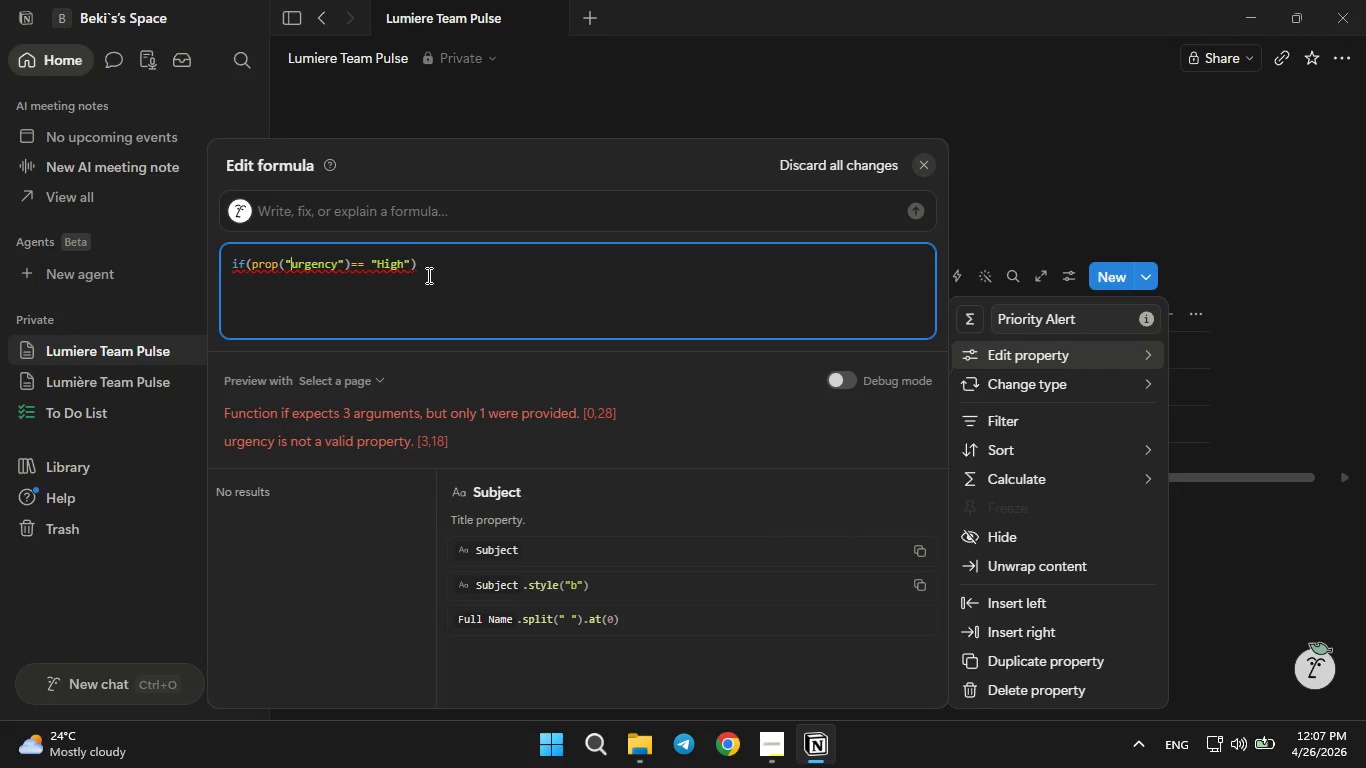 
left_click([408, 260])
 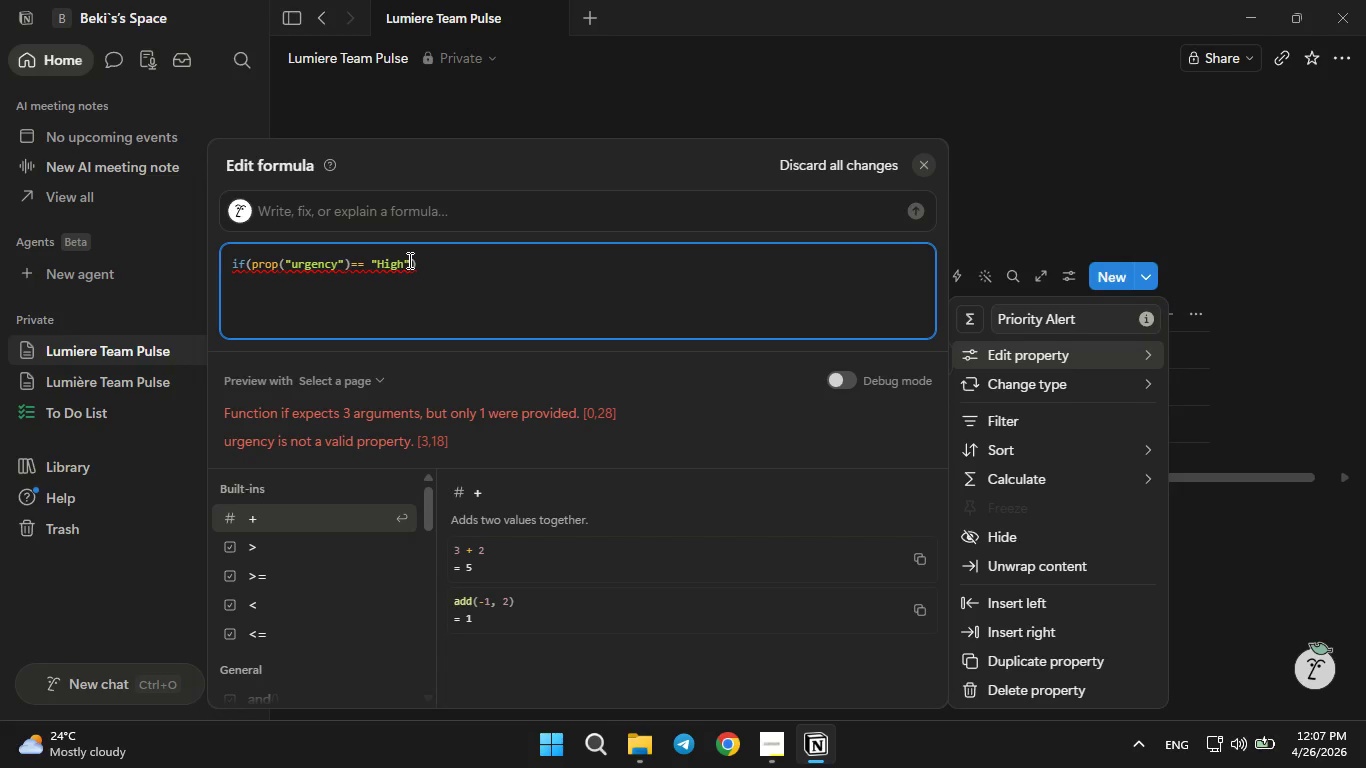 
type( and prop())
 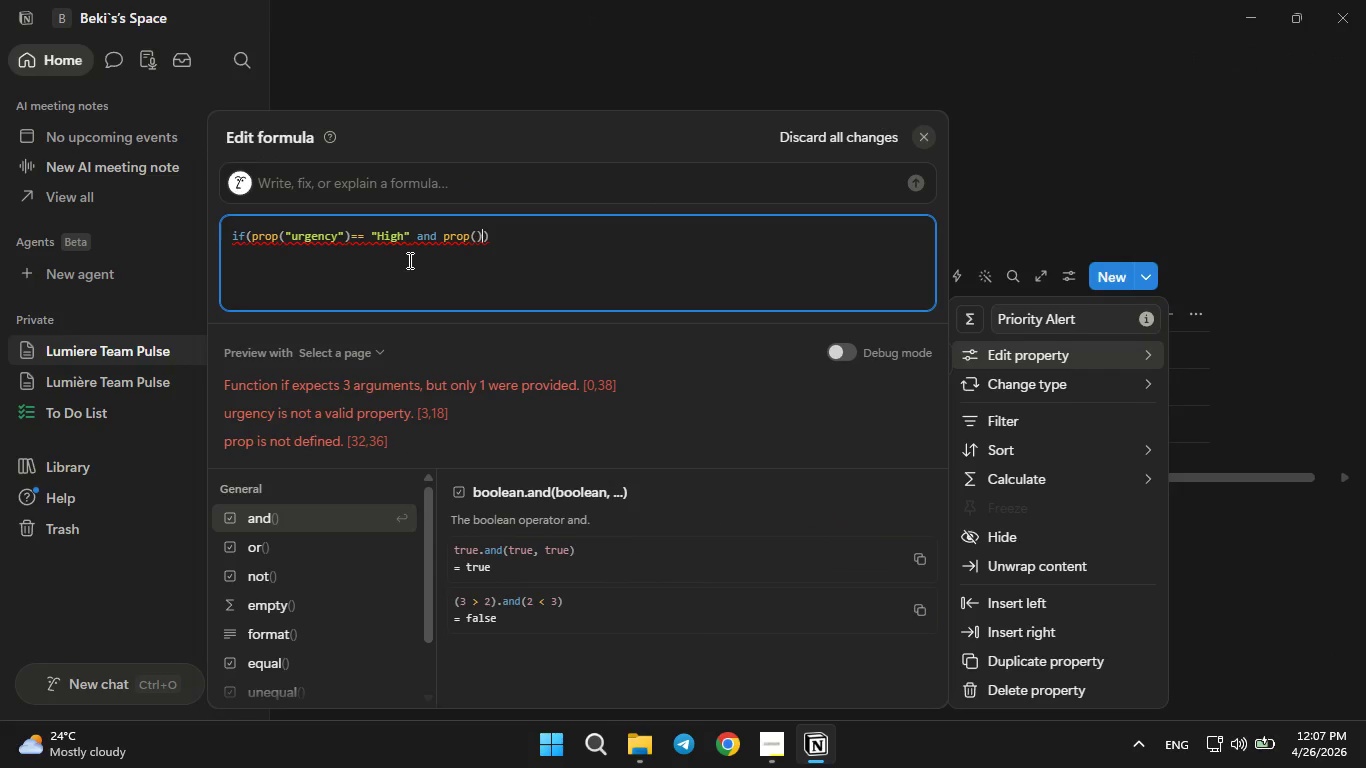 
key(ArrowLeft)
 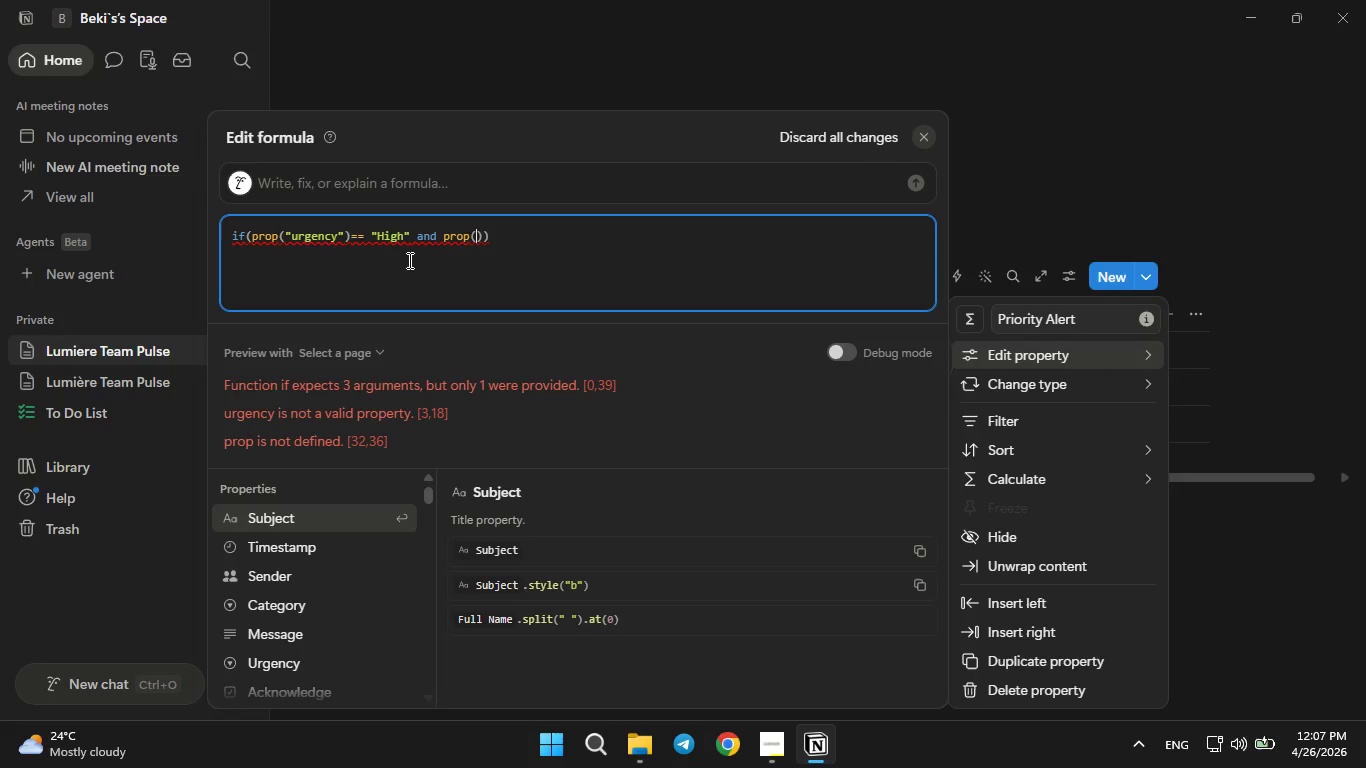 
key(Shift+Quote)
 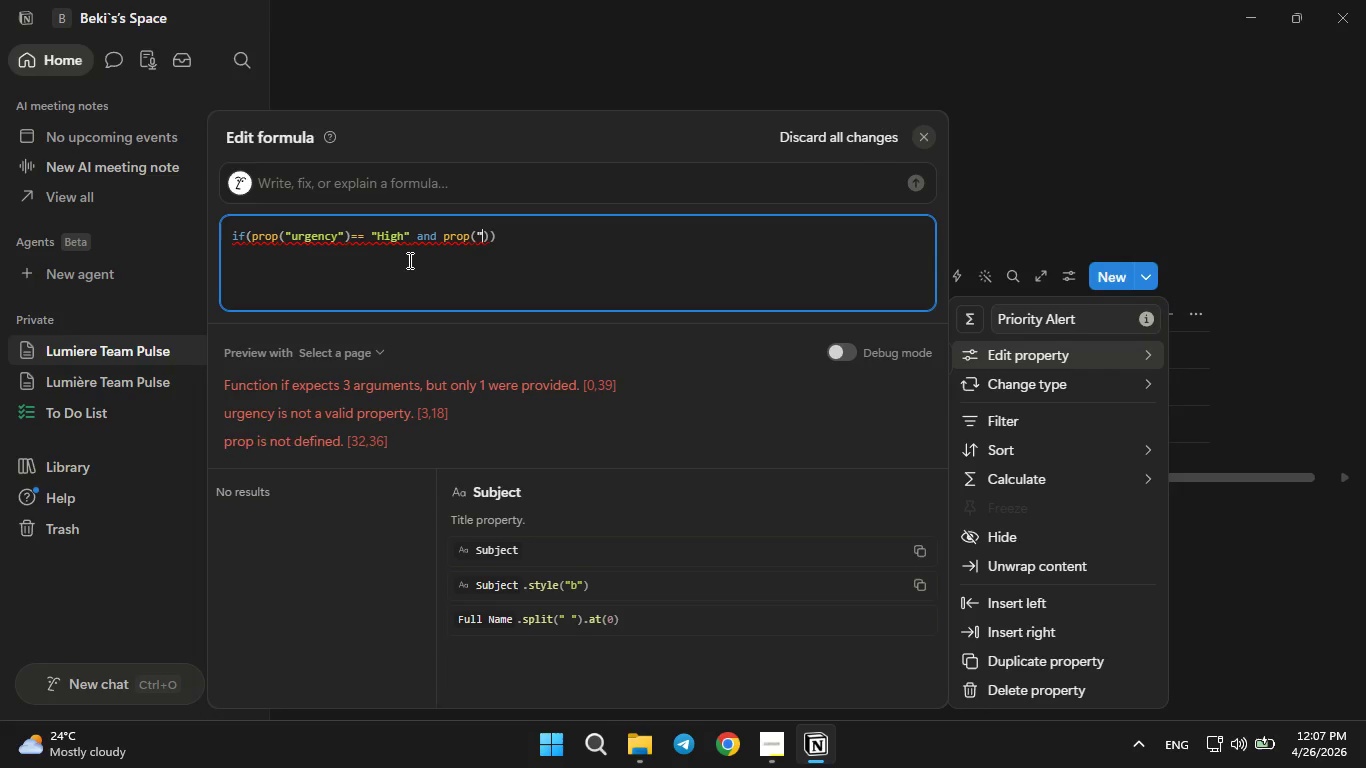 
key(Shift+Quote)
 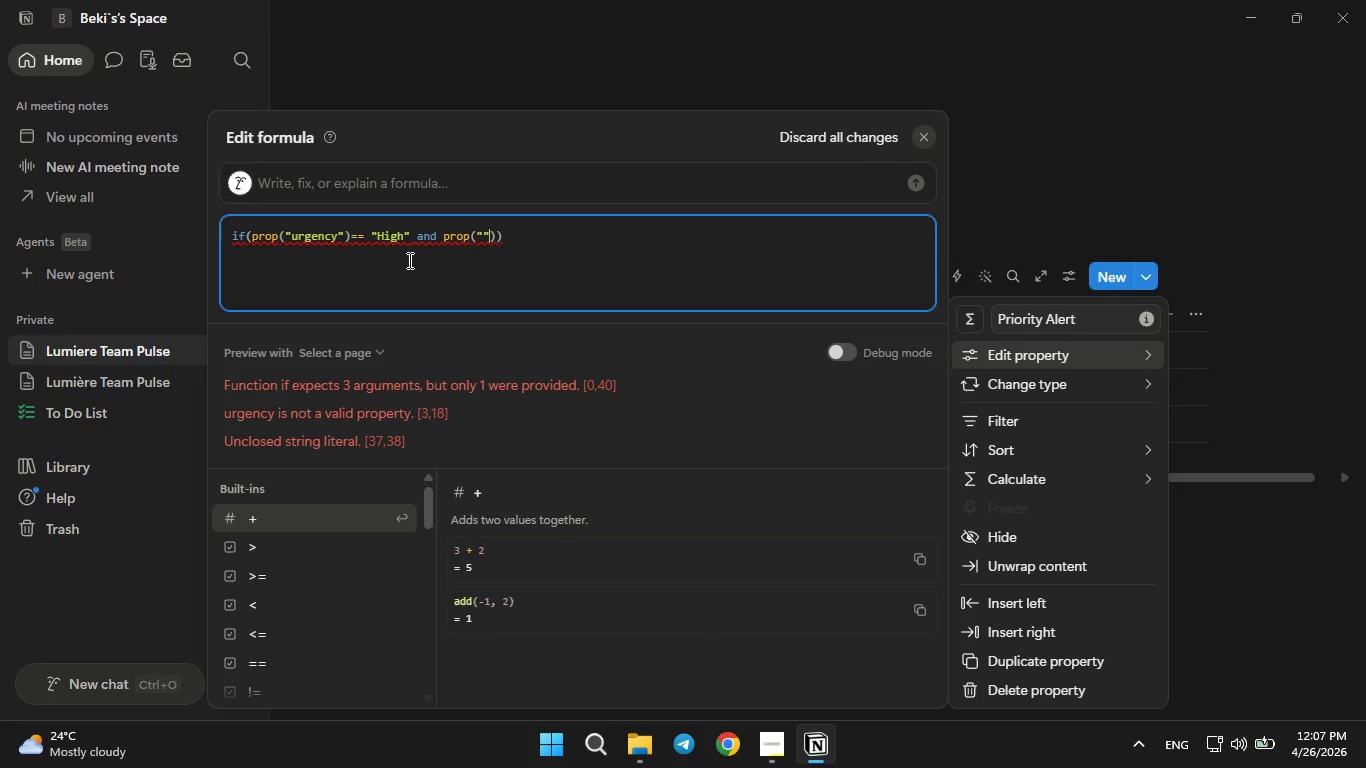 
key(ArrowLeft)
 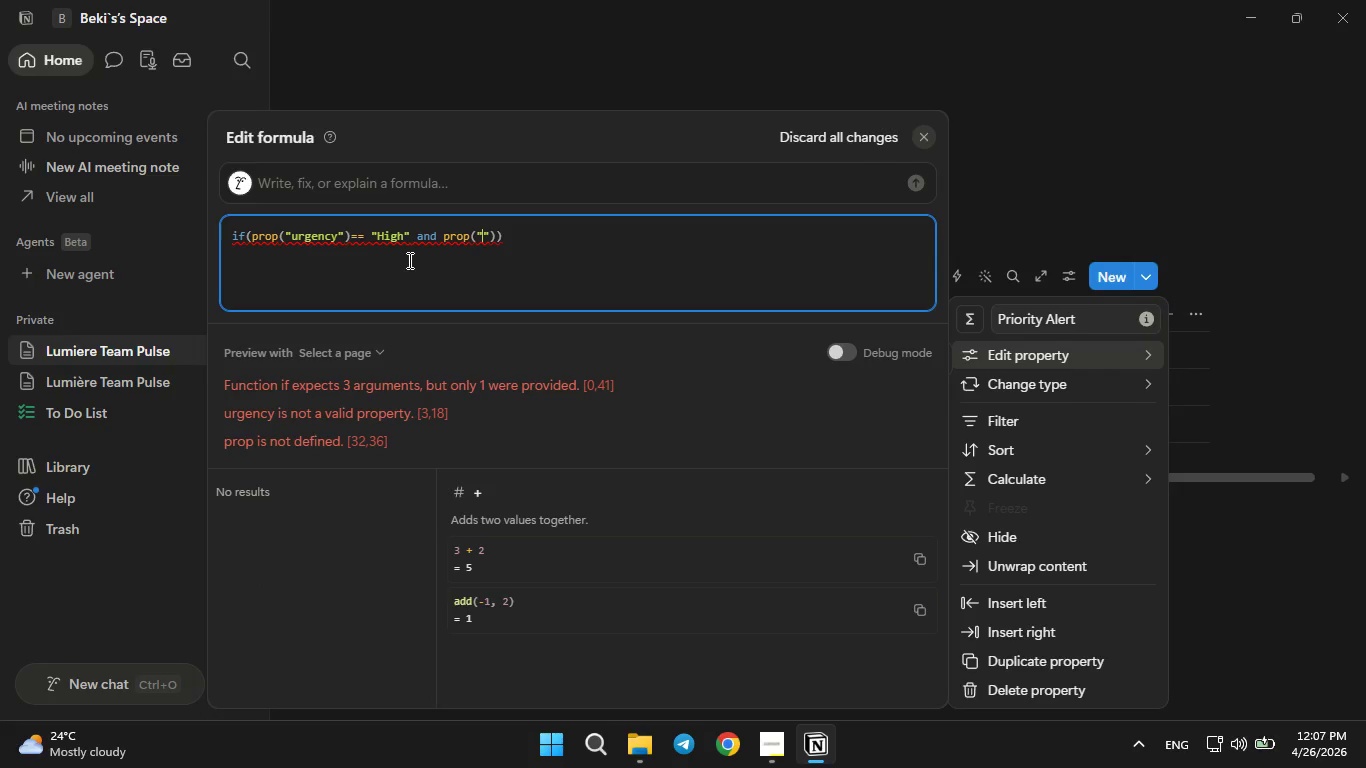 
type(Ackno)
 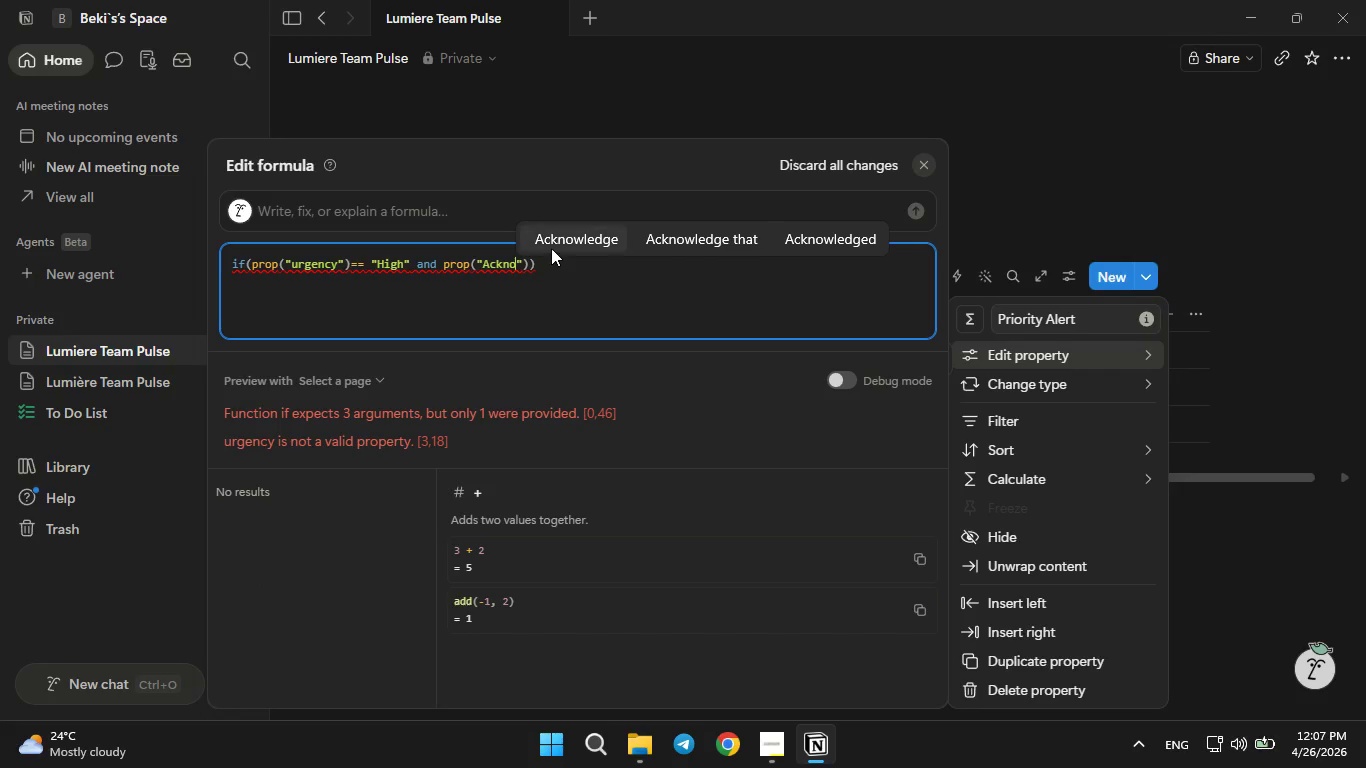 
left_click([561, 238])
 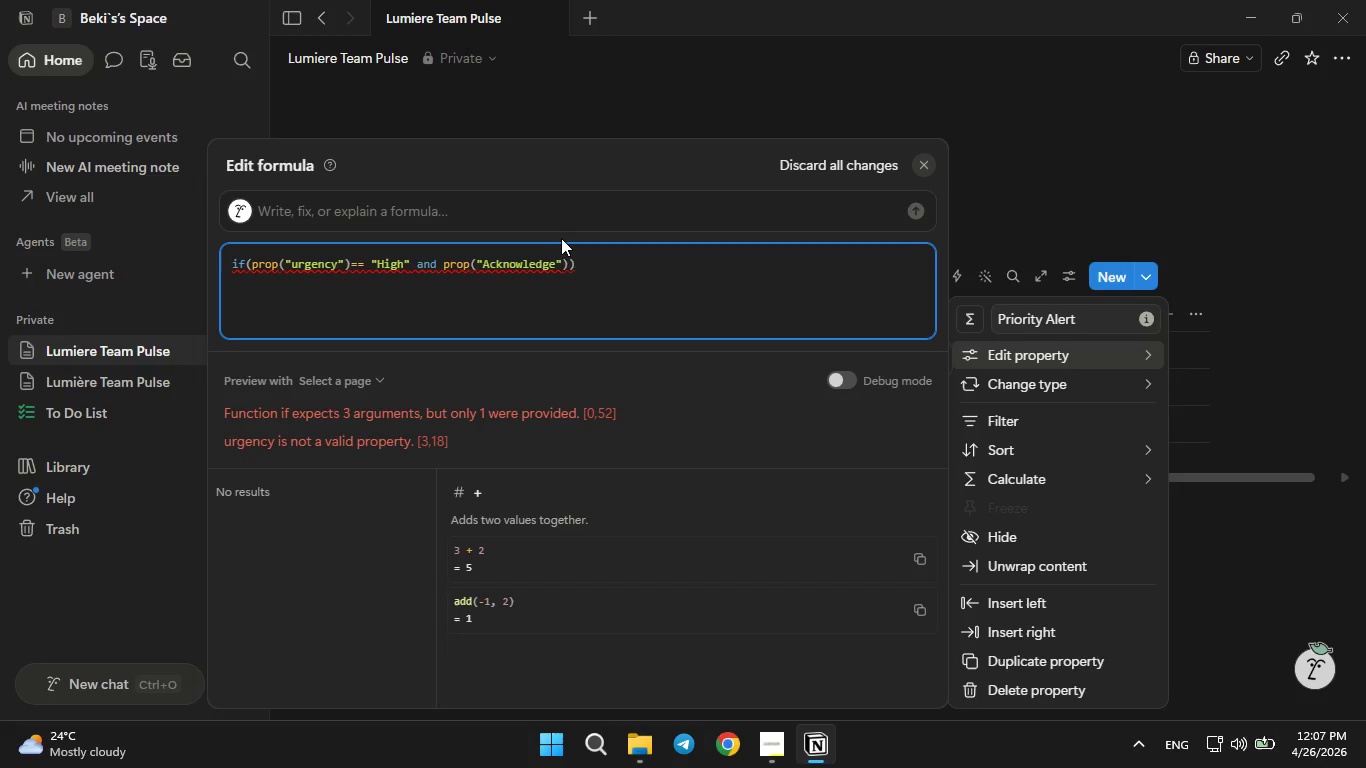 
key(ArrowRight)
 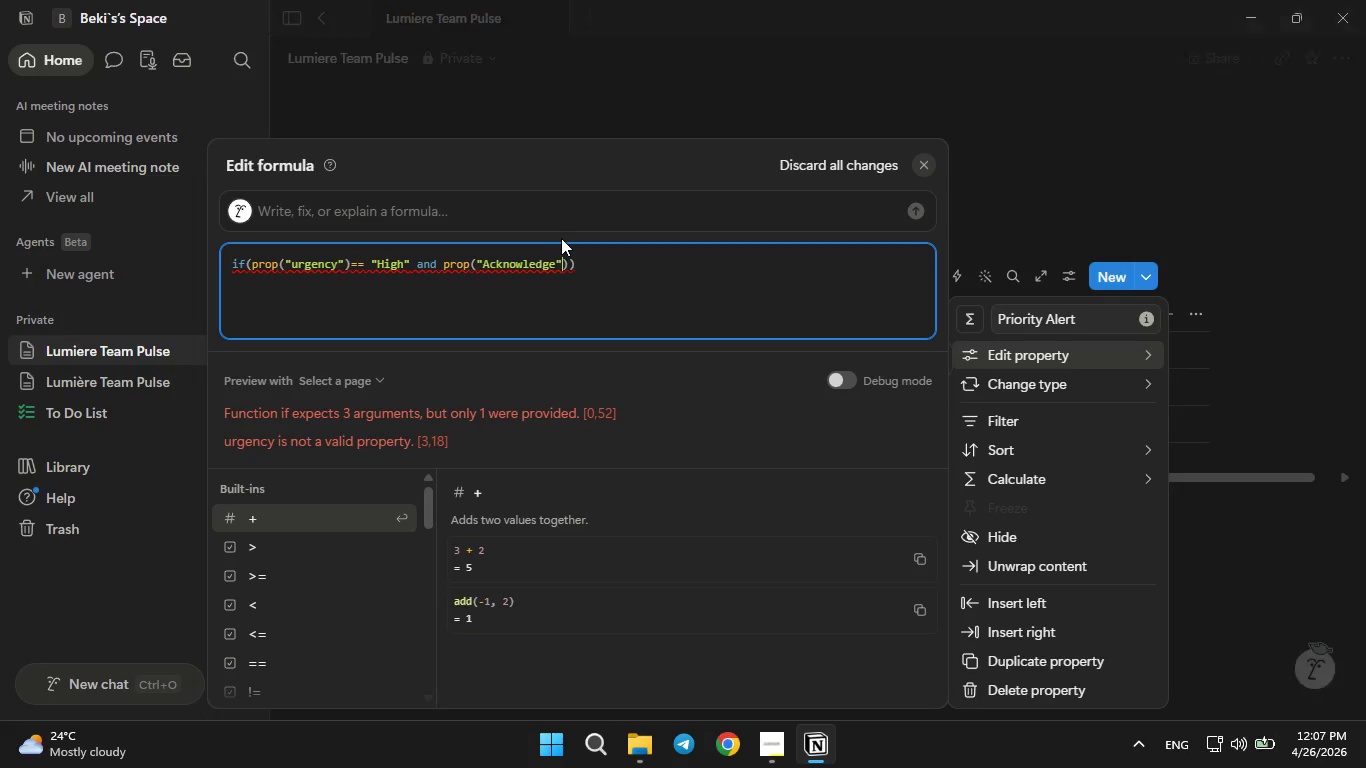 
key(ArrowRight)
 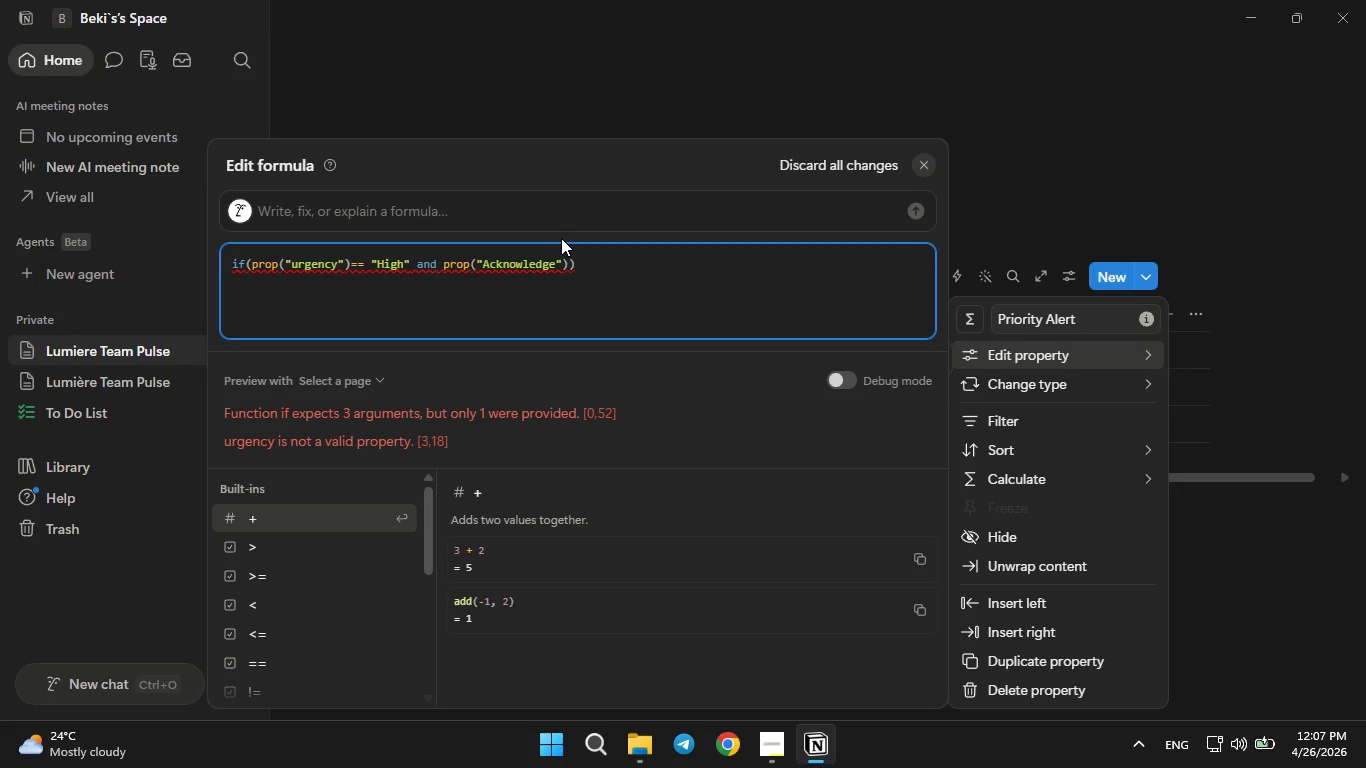 
type(==false)
 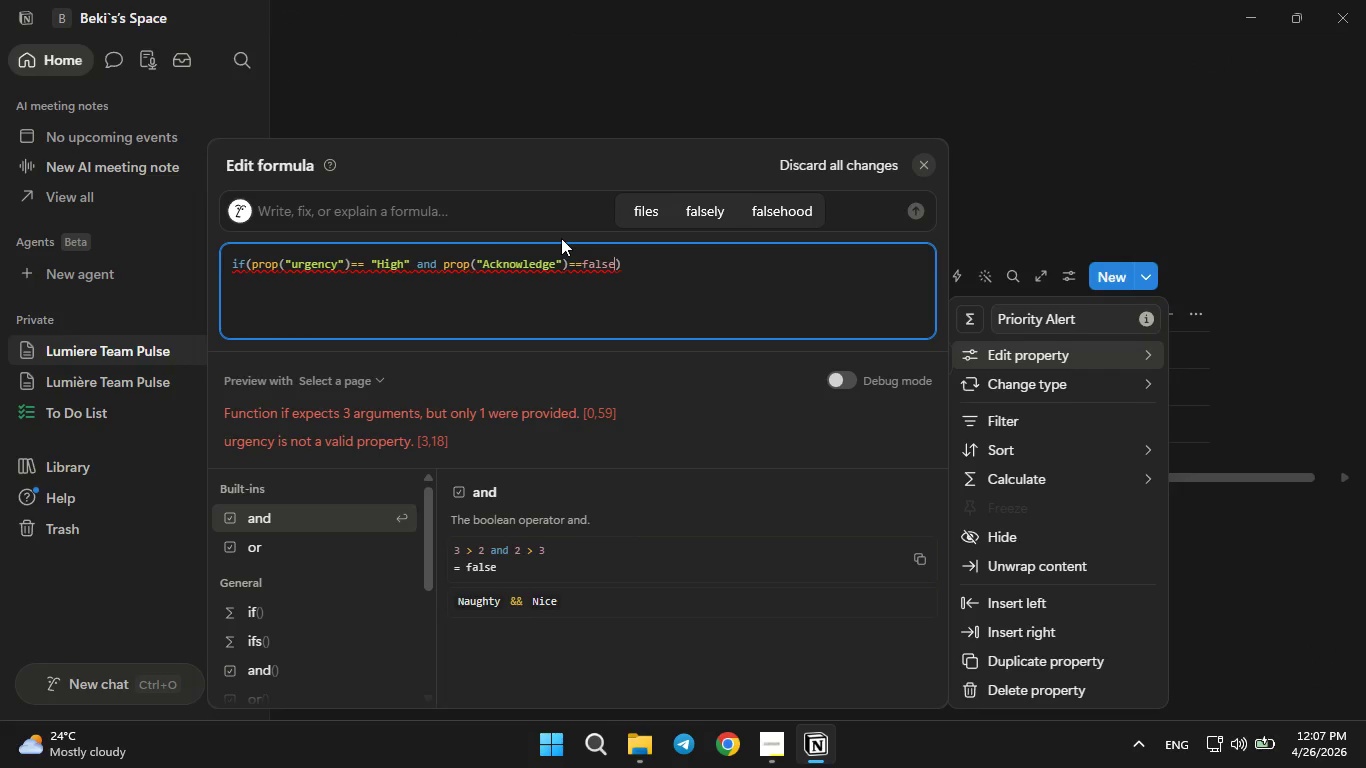 
wait(5.23)
 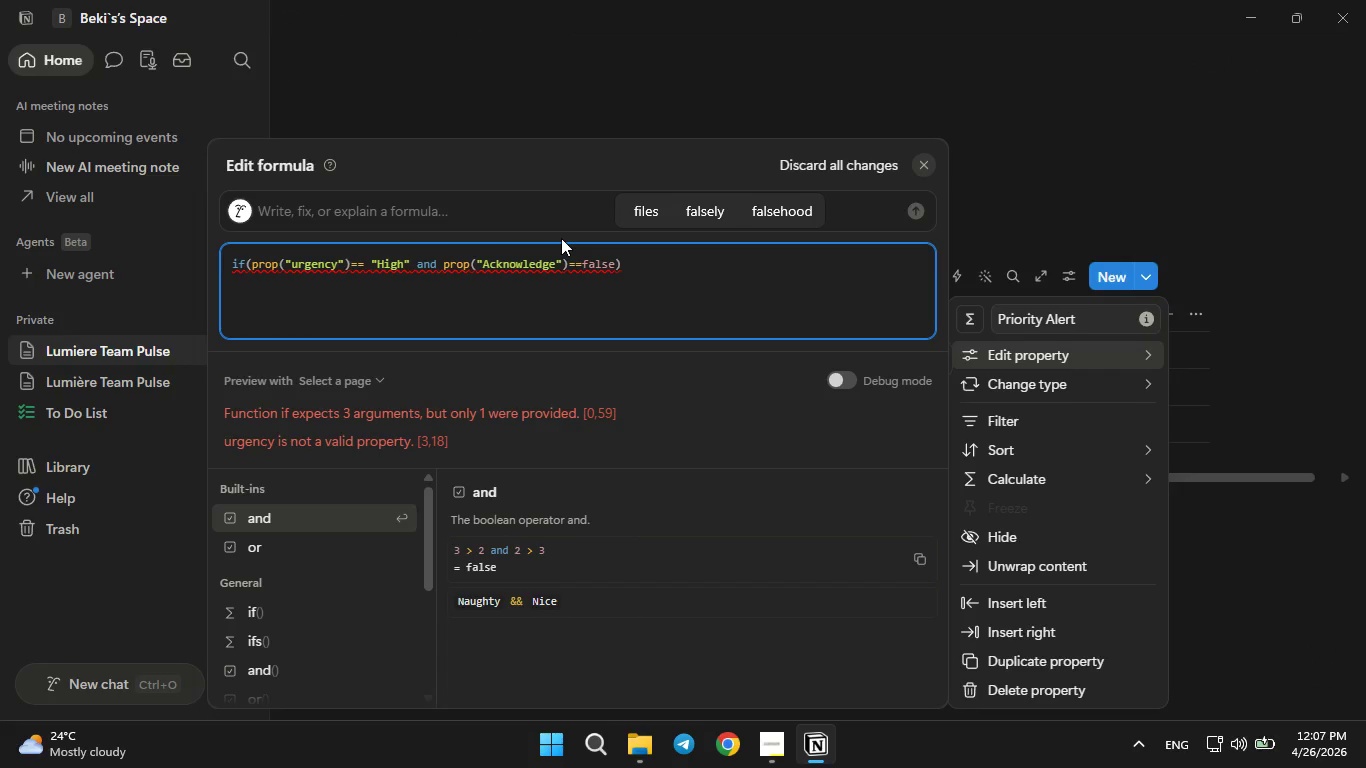 
key(Comma)
 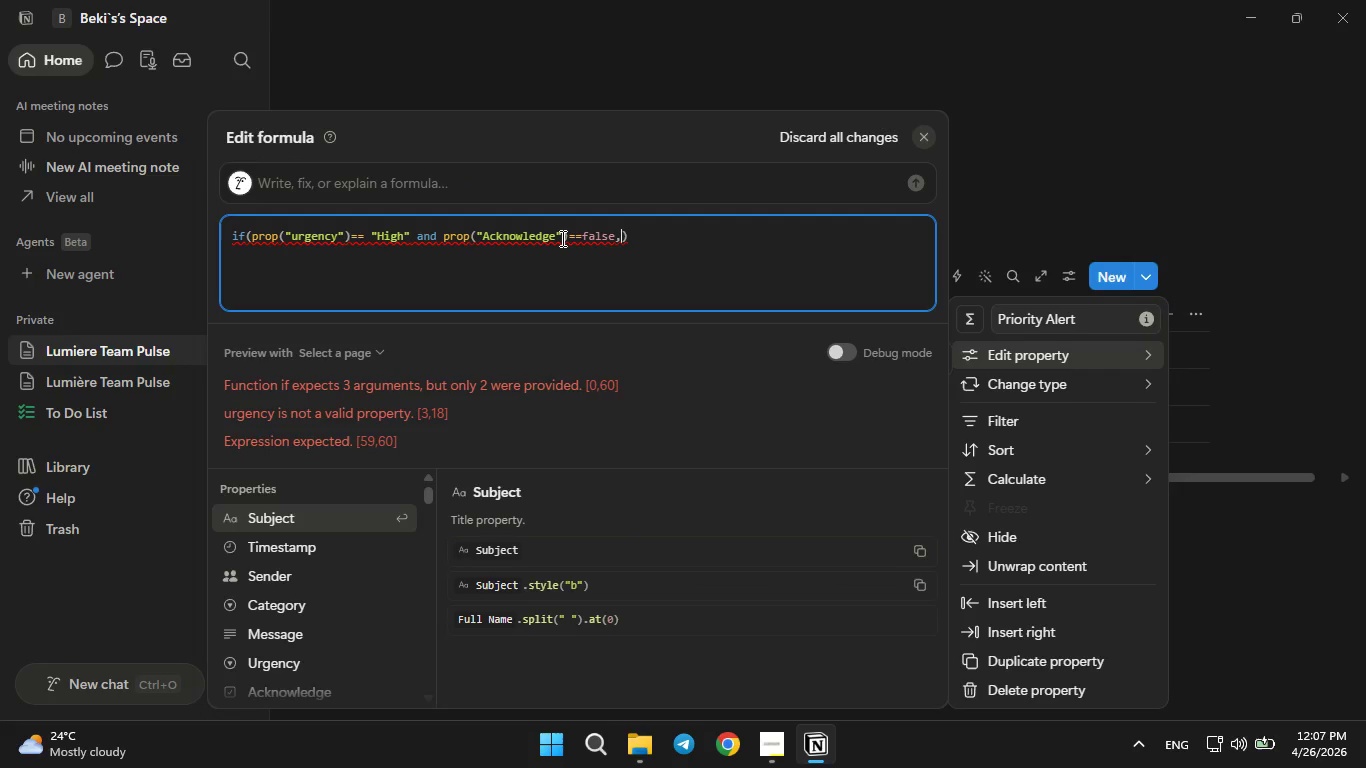 
wait(5.53)
 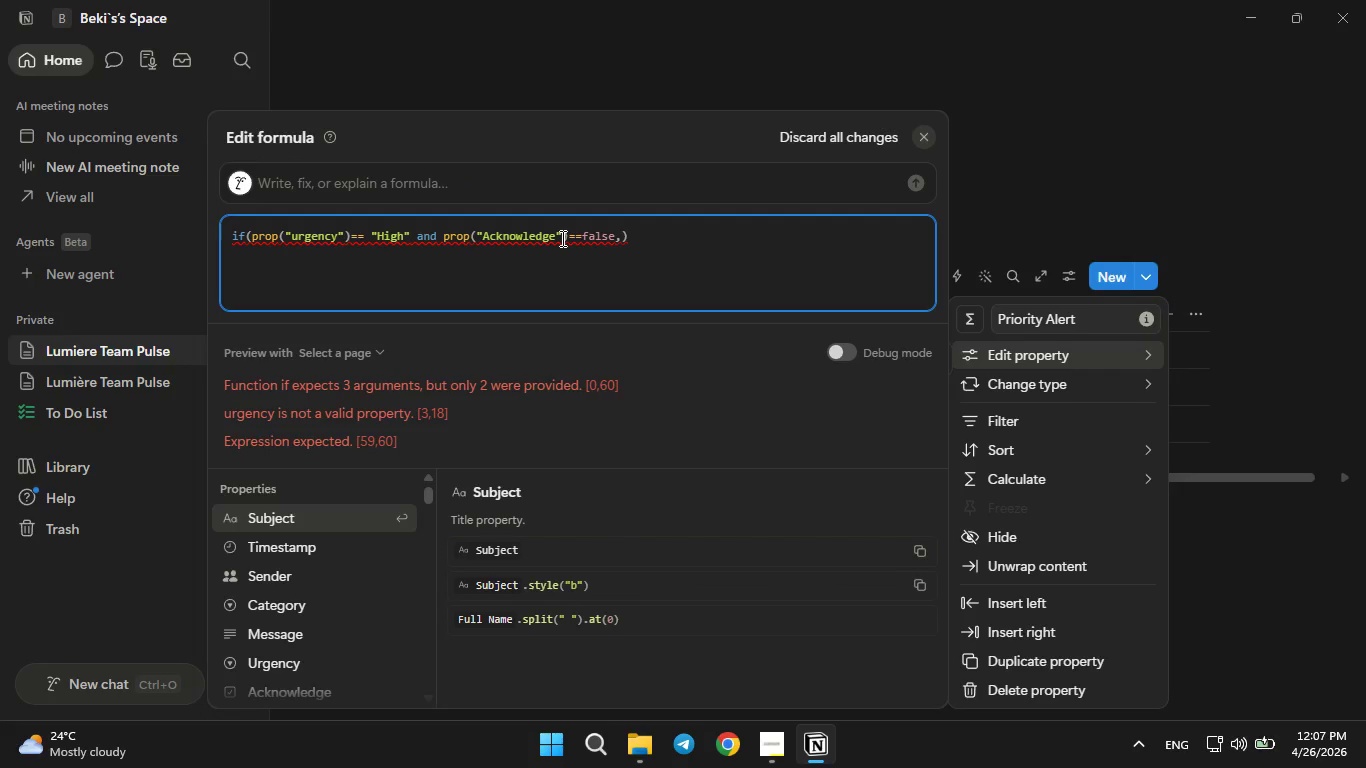 
key(Shift+Quote)
 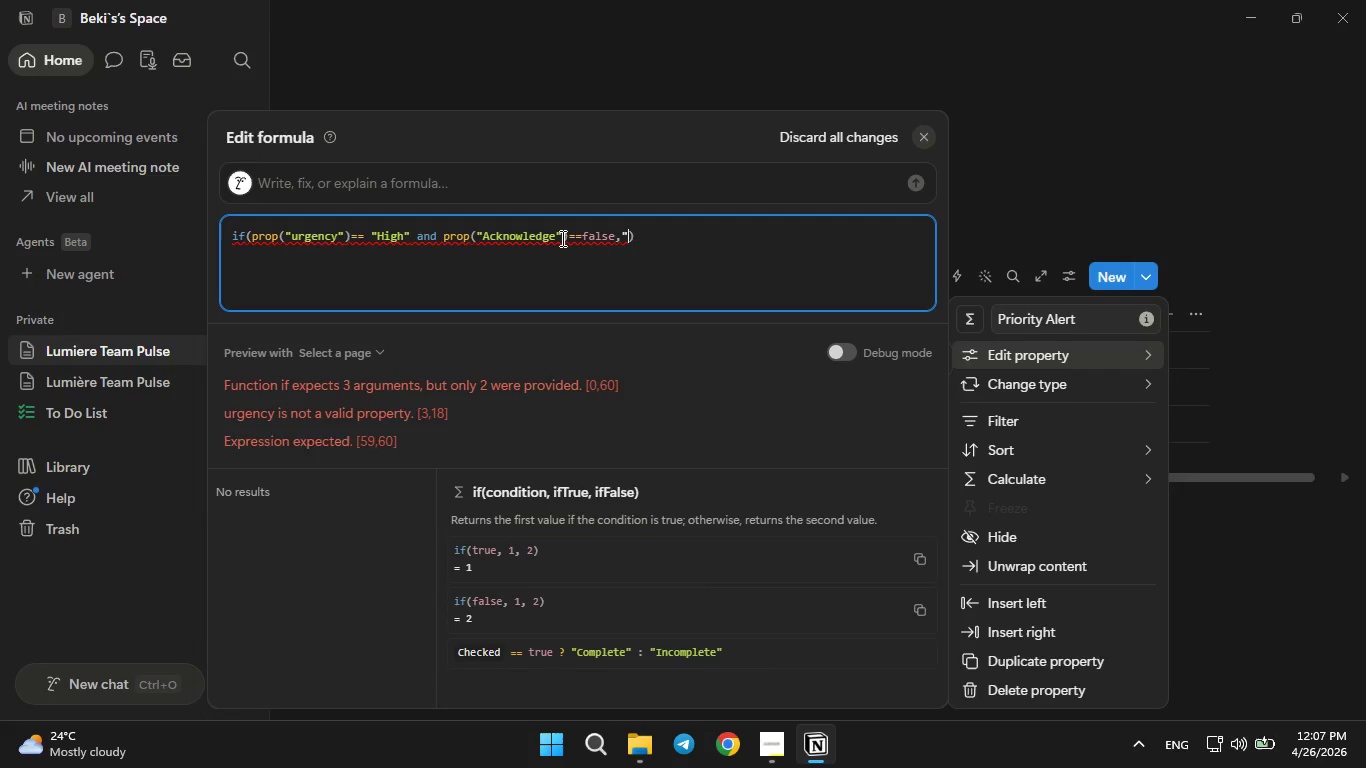 
key(Shift+Quote)
 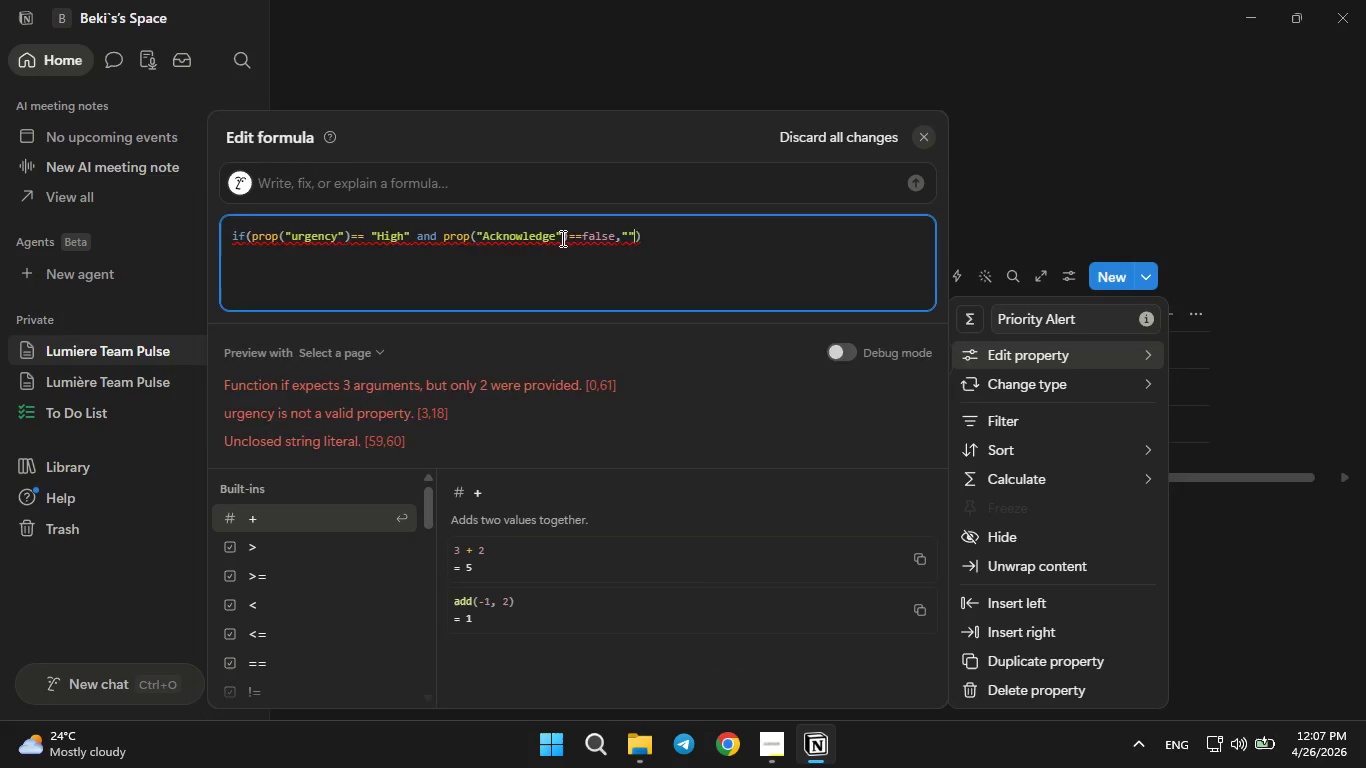 
key(ArrowLeft)
 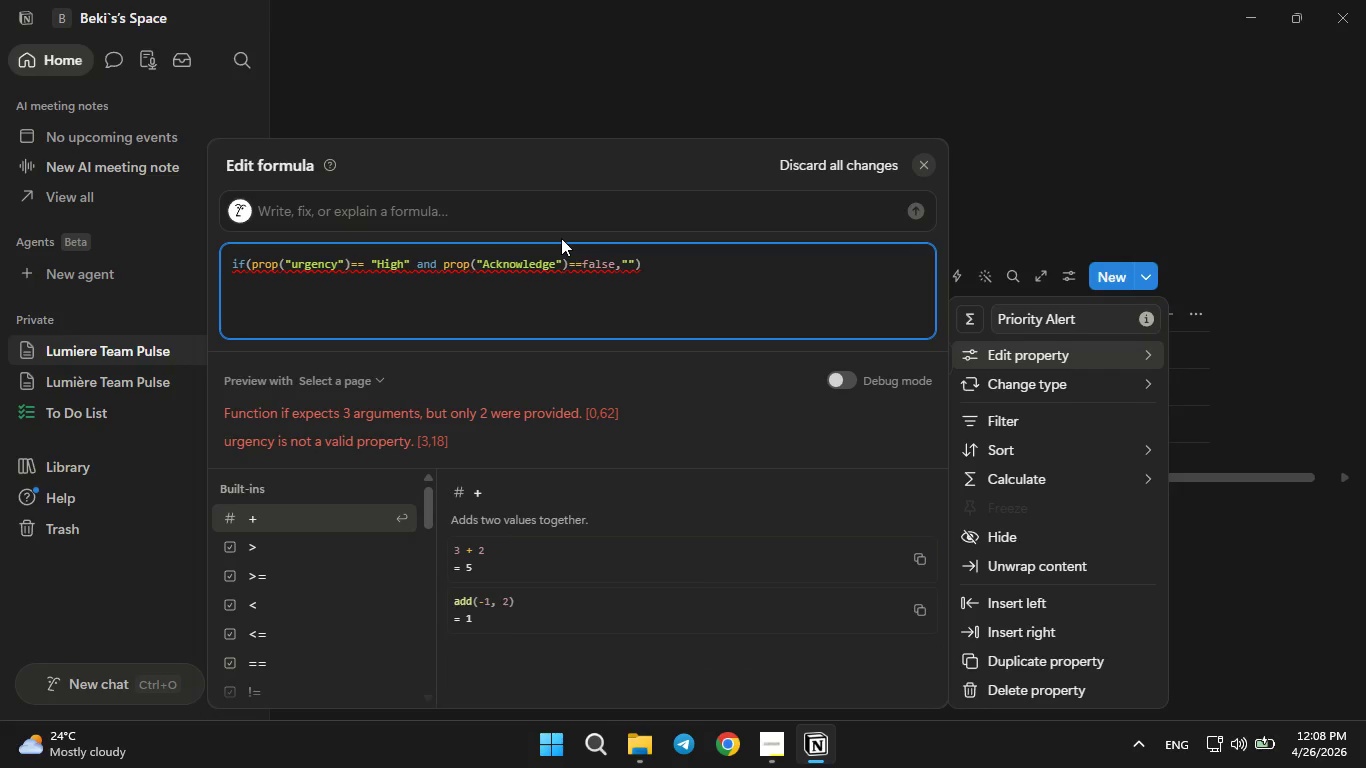 
type(Urgent")
 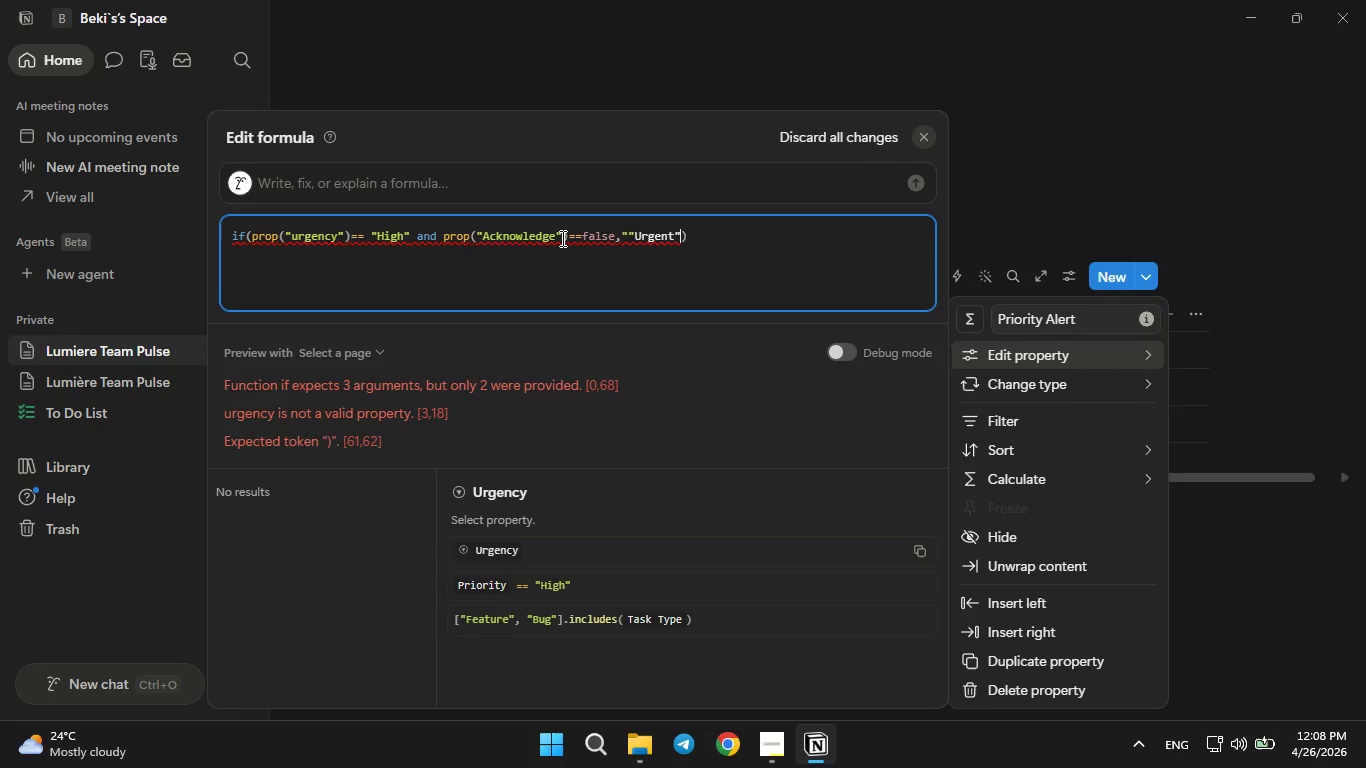 
key(ArrowLeft)
 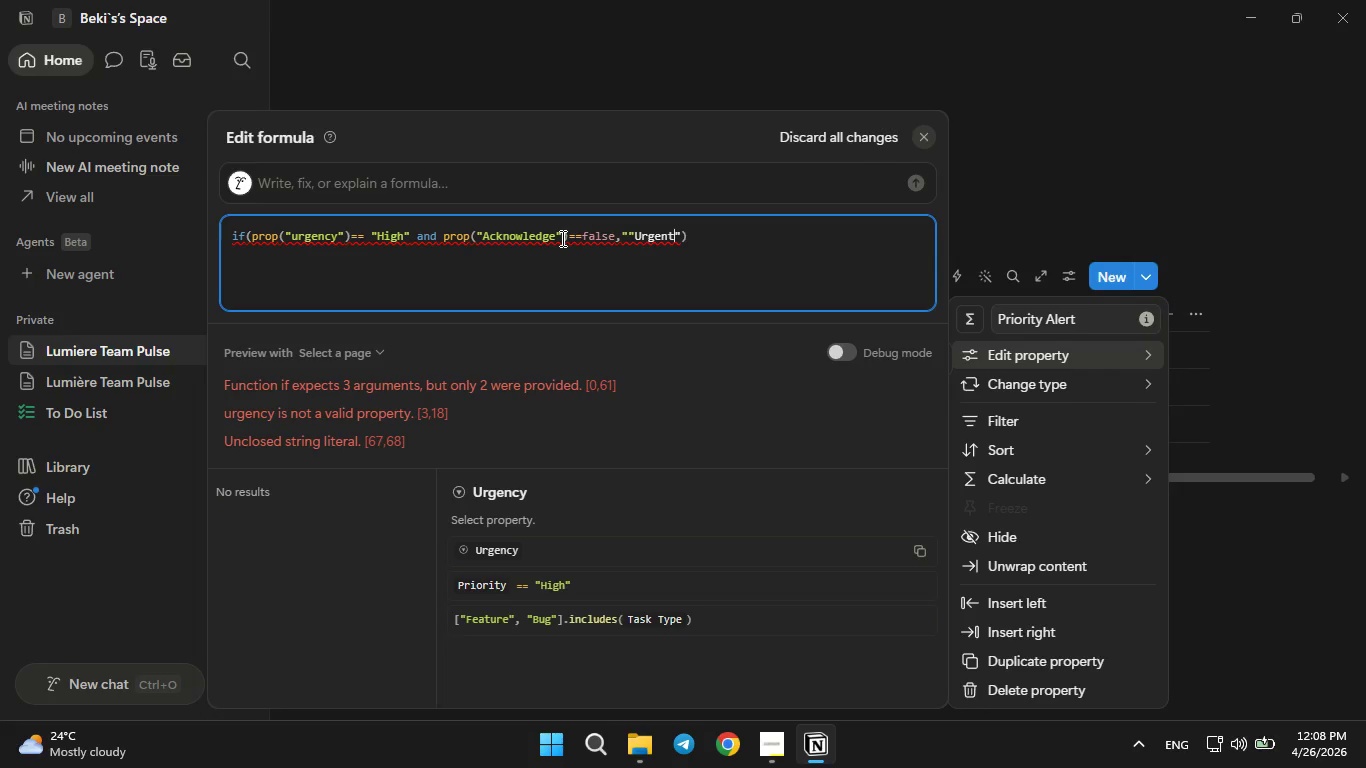 
key(ArrowLeft)
 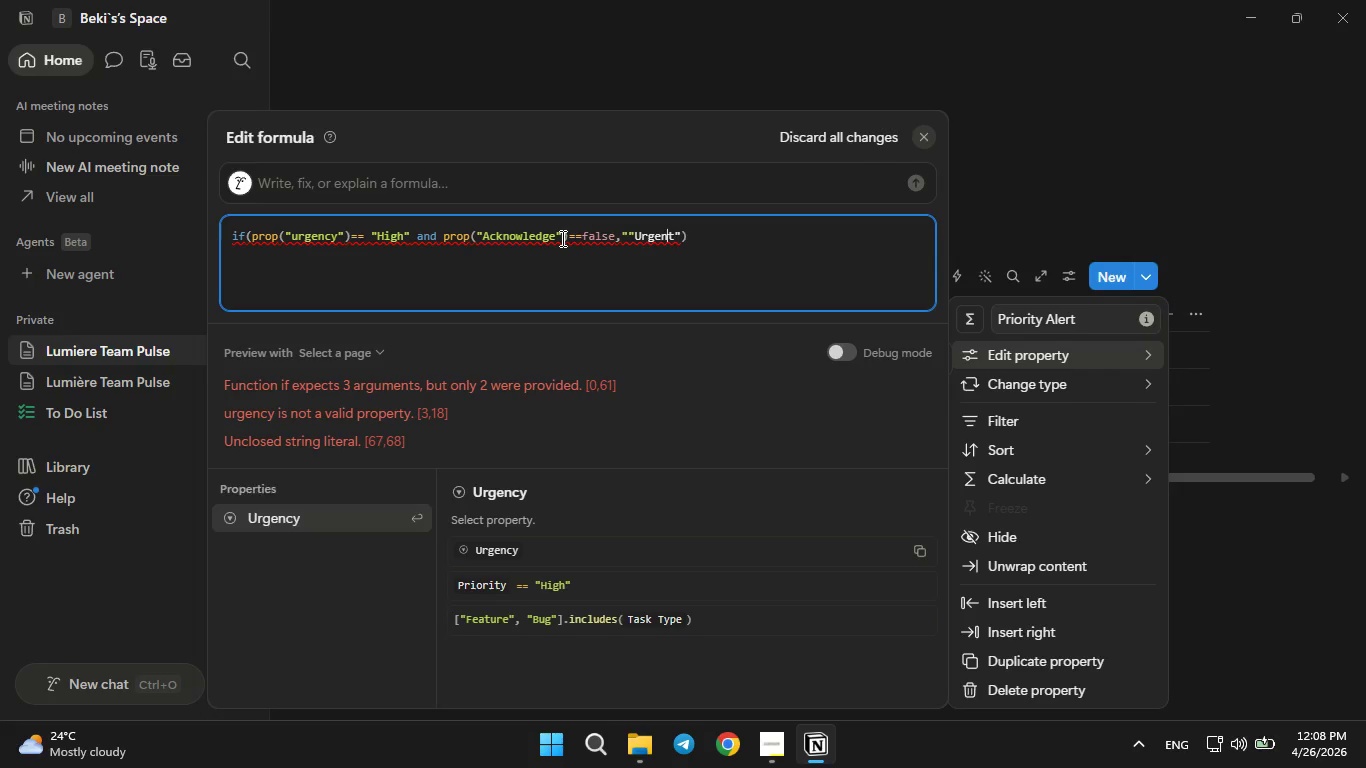 
key(ArrowLeft)
 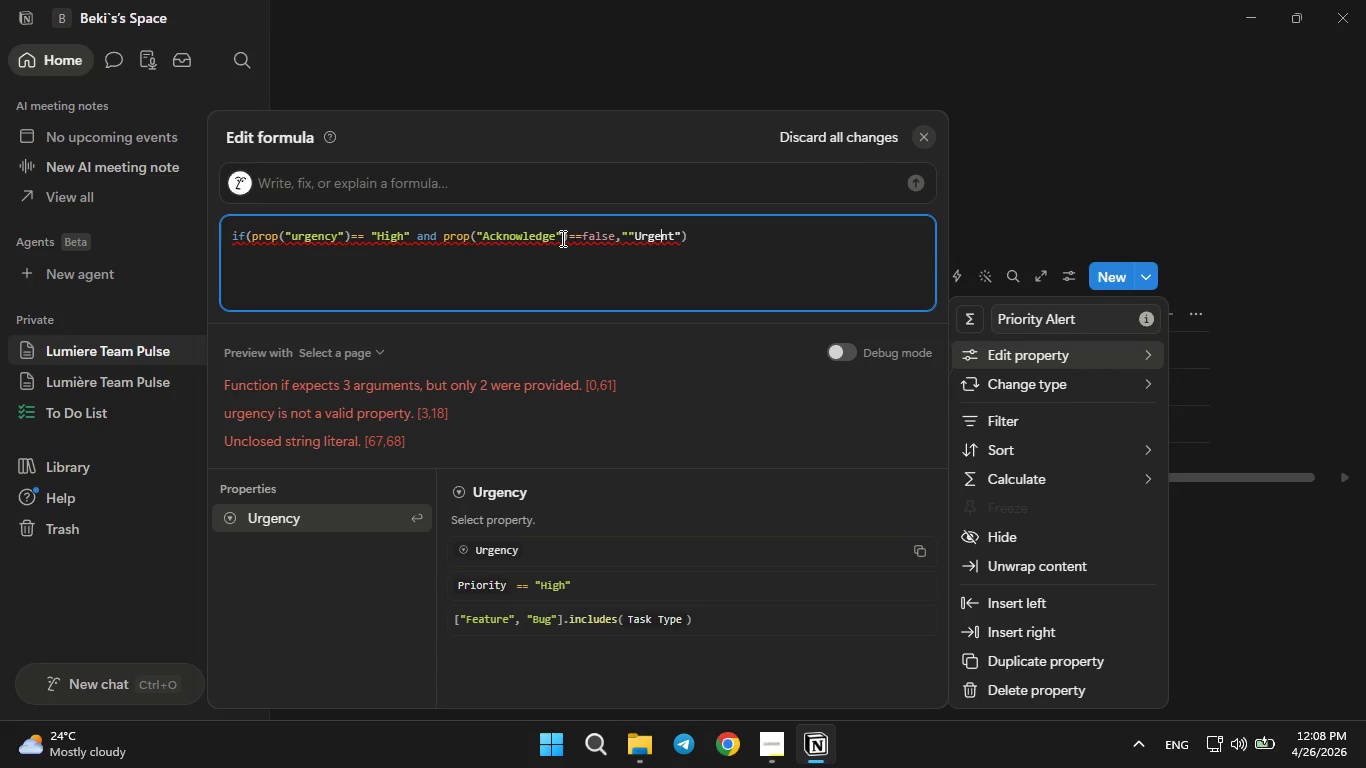 
key(ArrowLeft)
 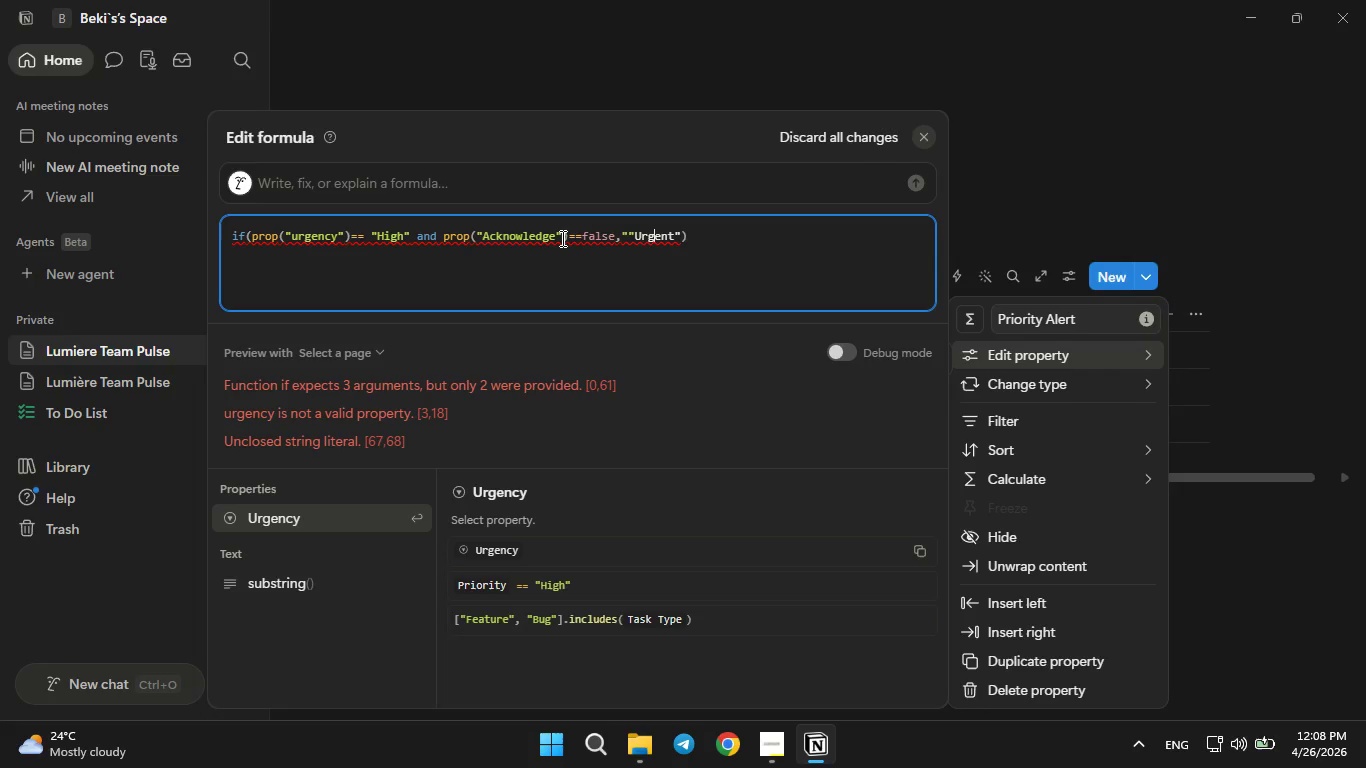 
key(ArrowLeft)
 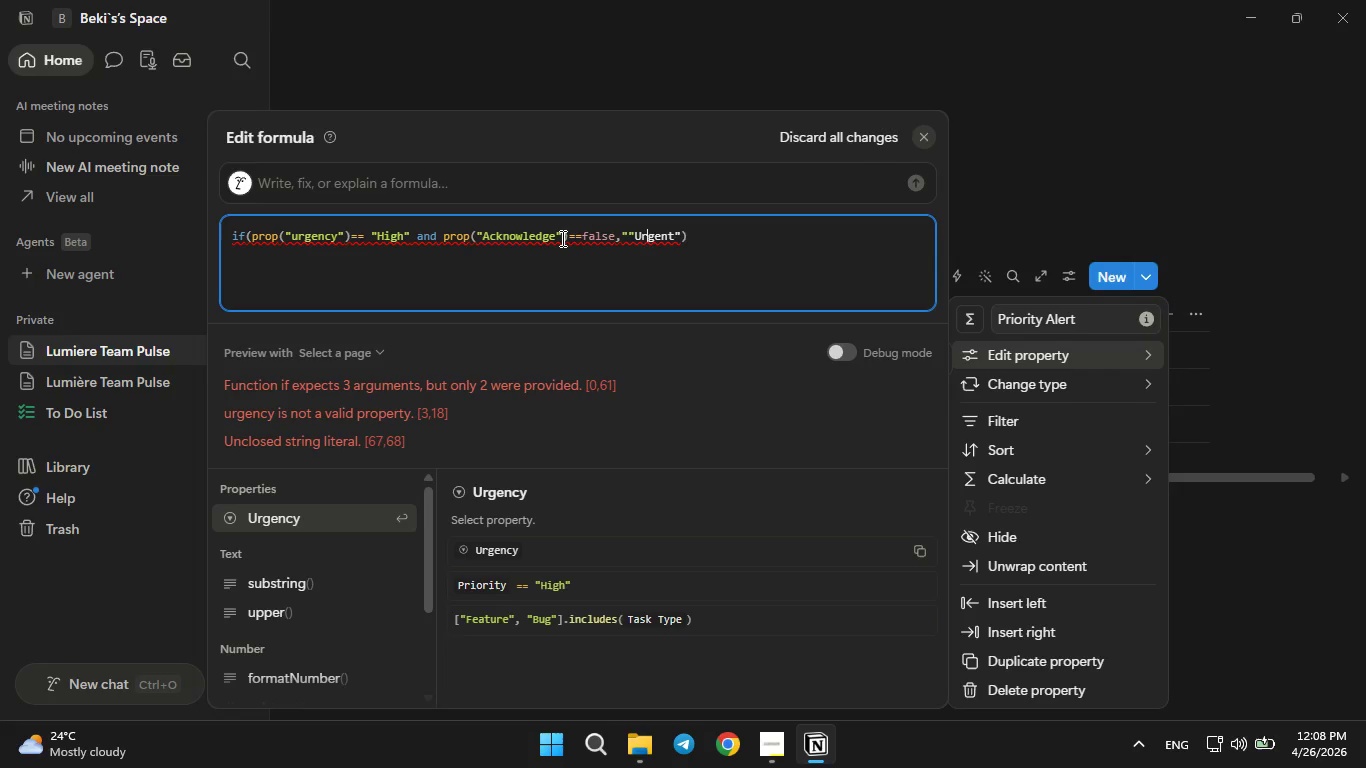 
key(ArrowLeft)
 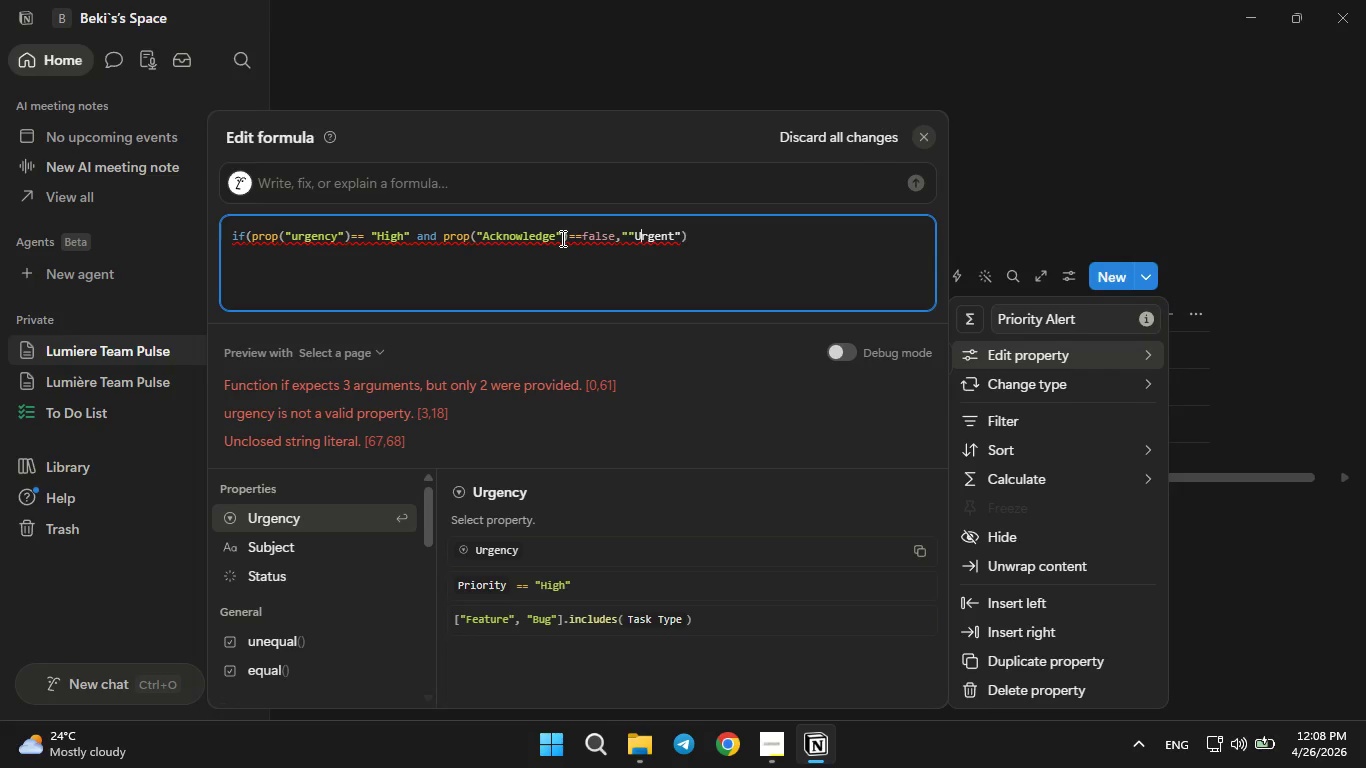 
key(ArrowLeft)
 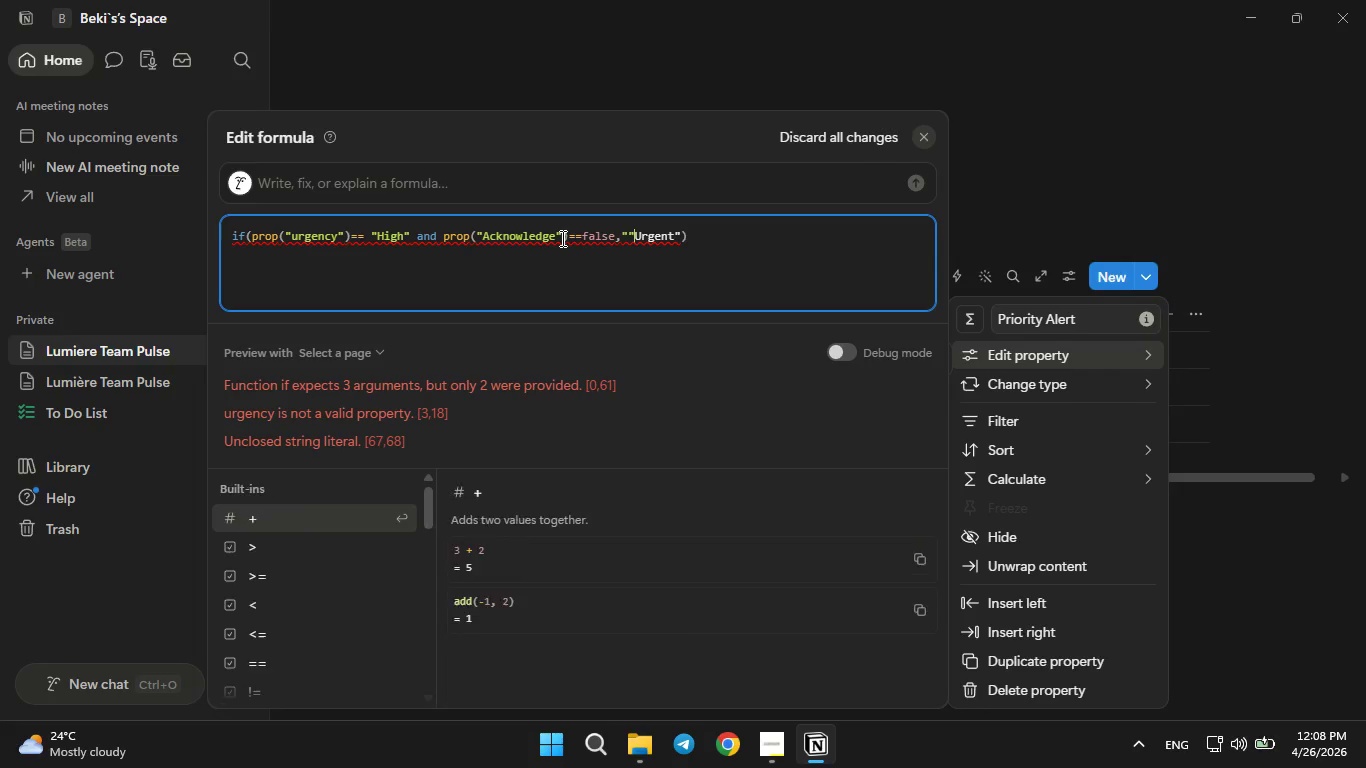 
key(Backspace)
 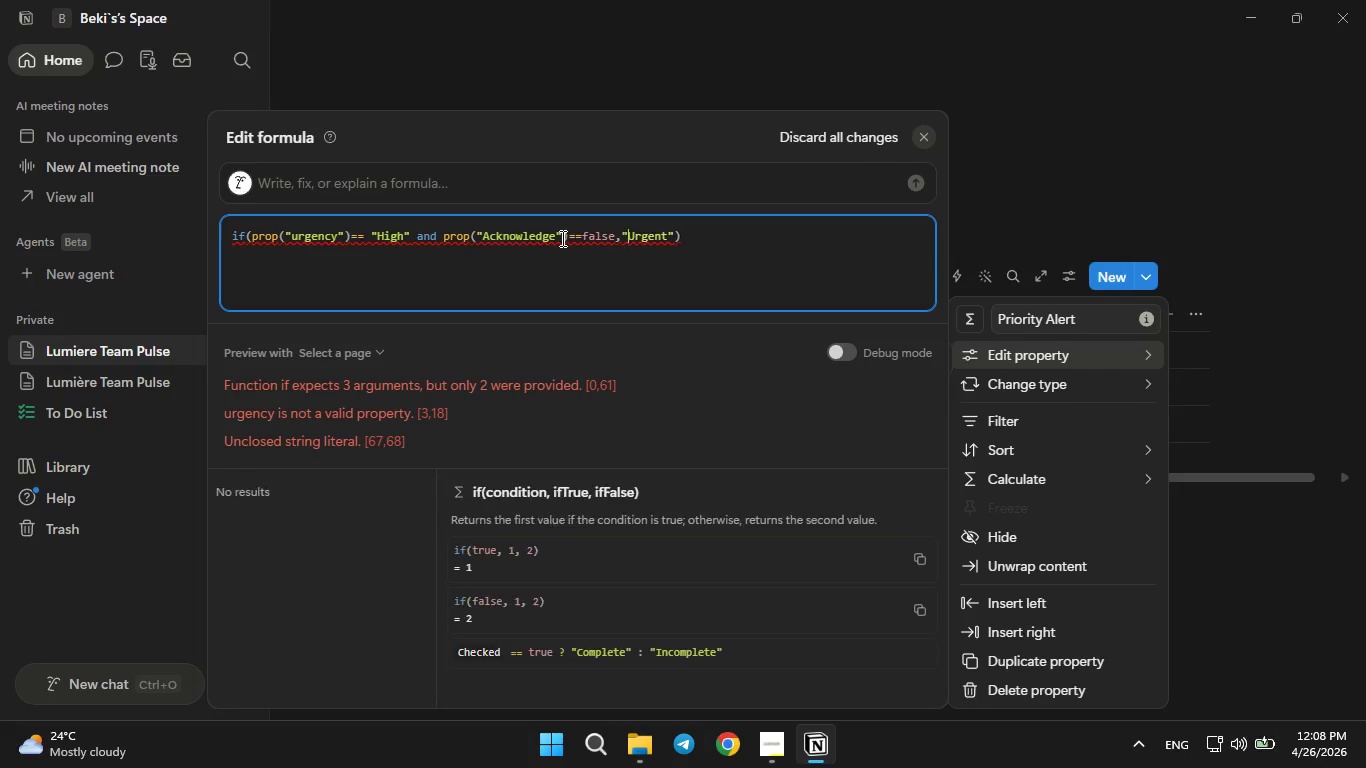 
key(ArrowRight)
 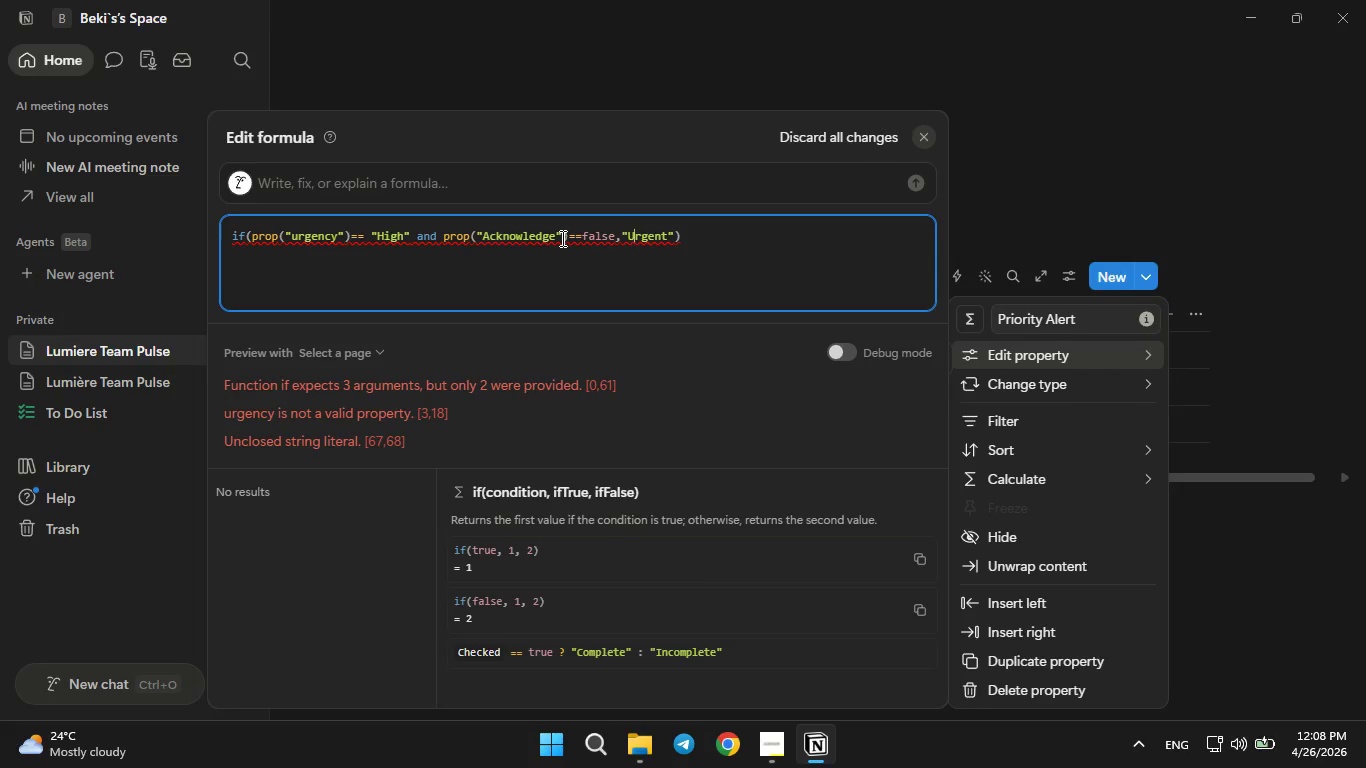 
key(ArrowRight)
 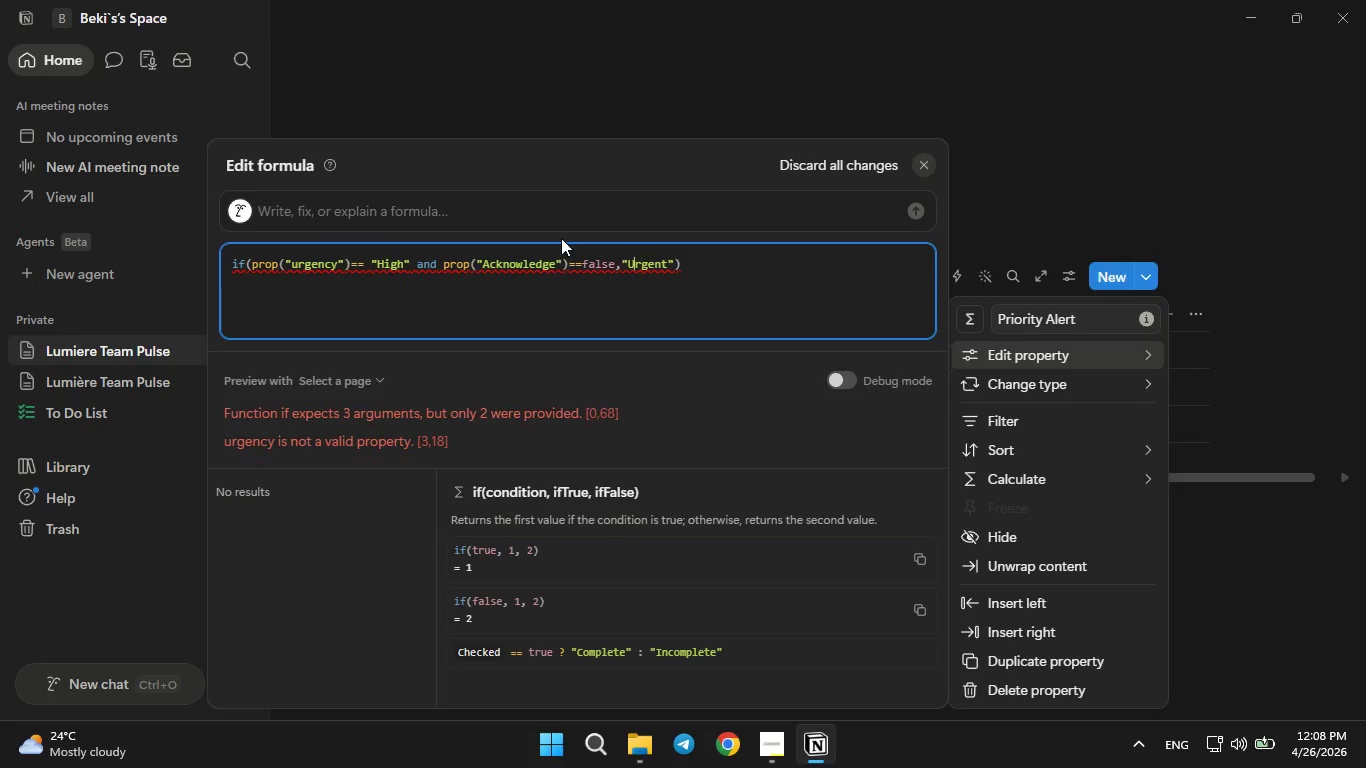 
key(ArrowRight)
 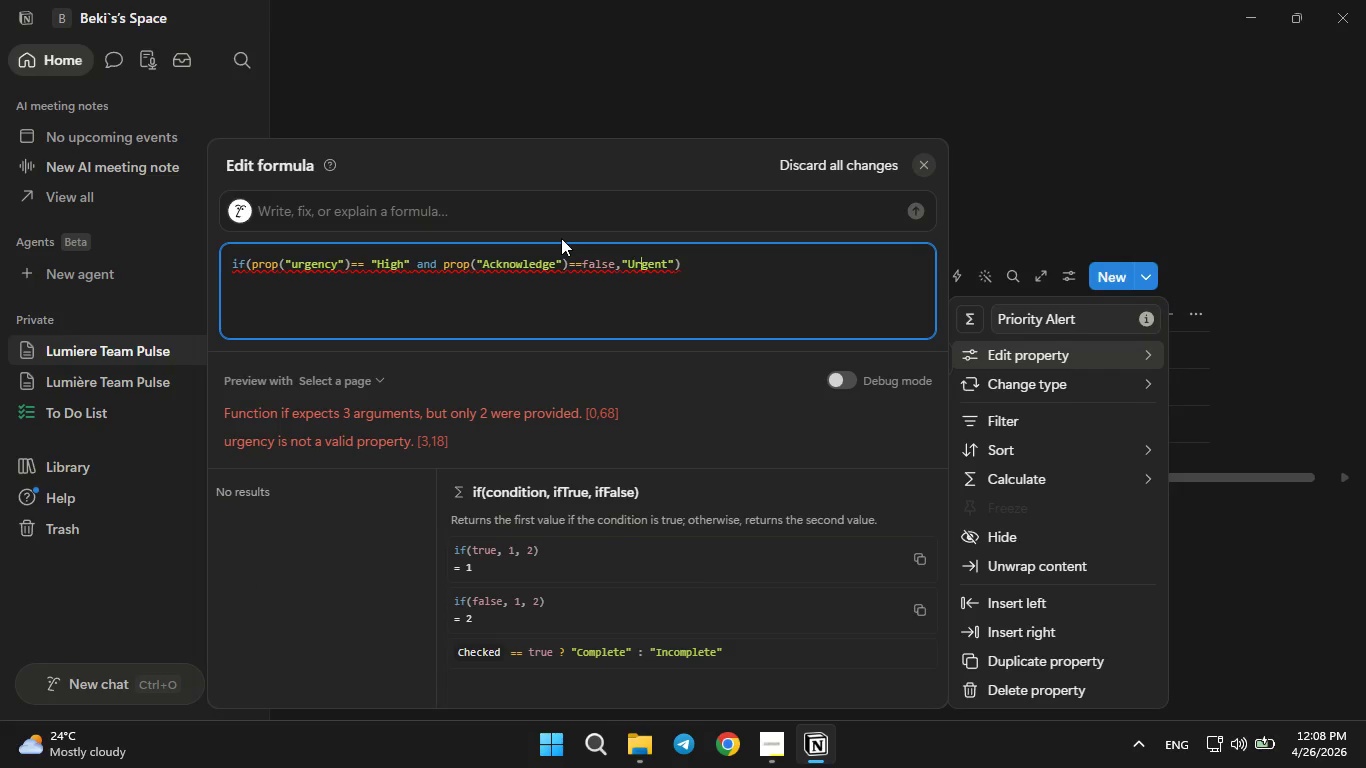 
key(ArrowRight)
 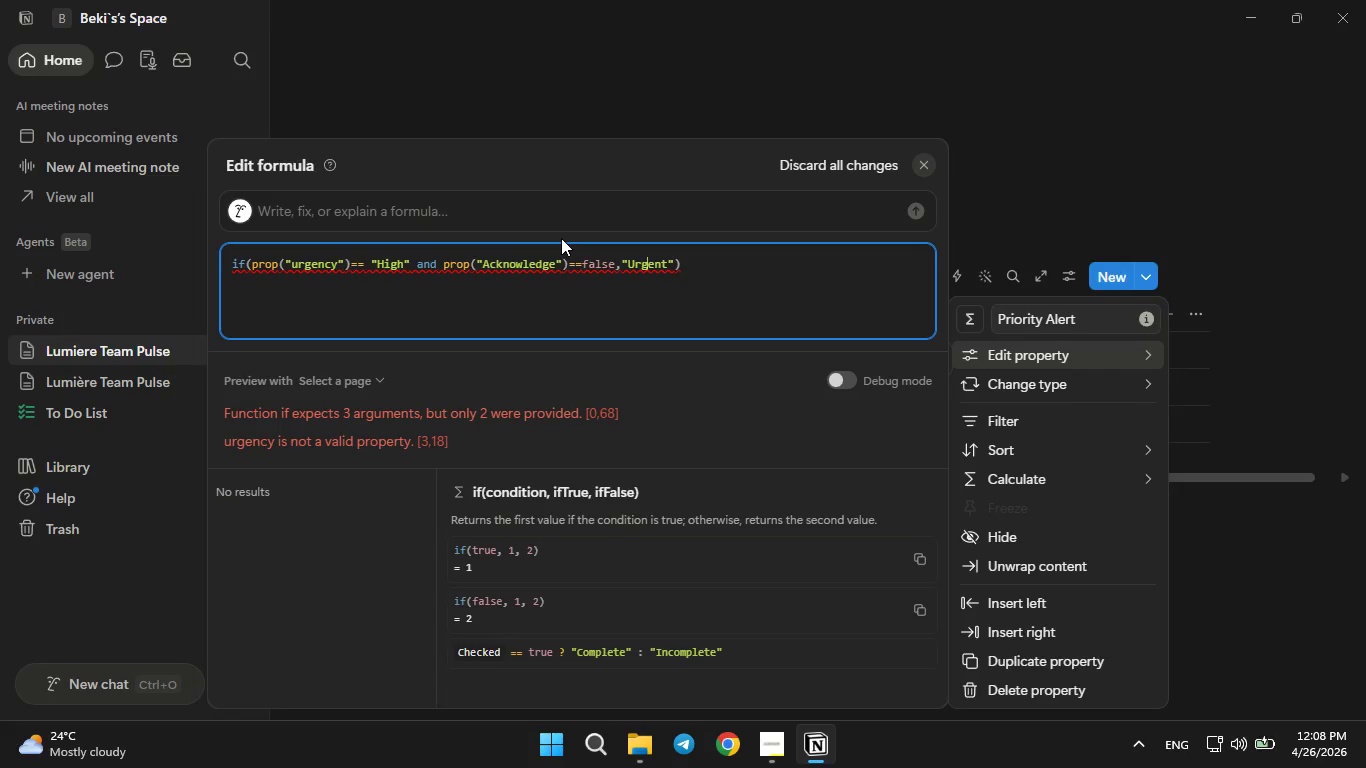 
key(ArrowRight)
 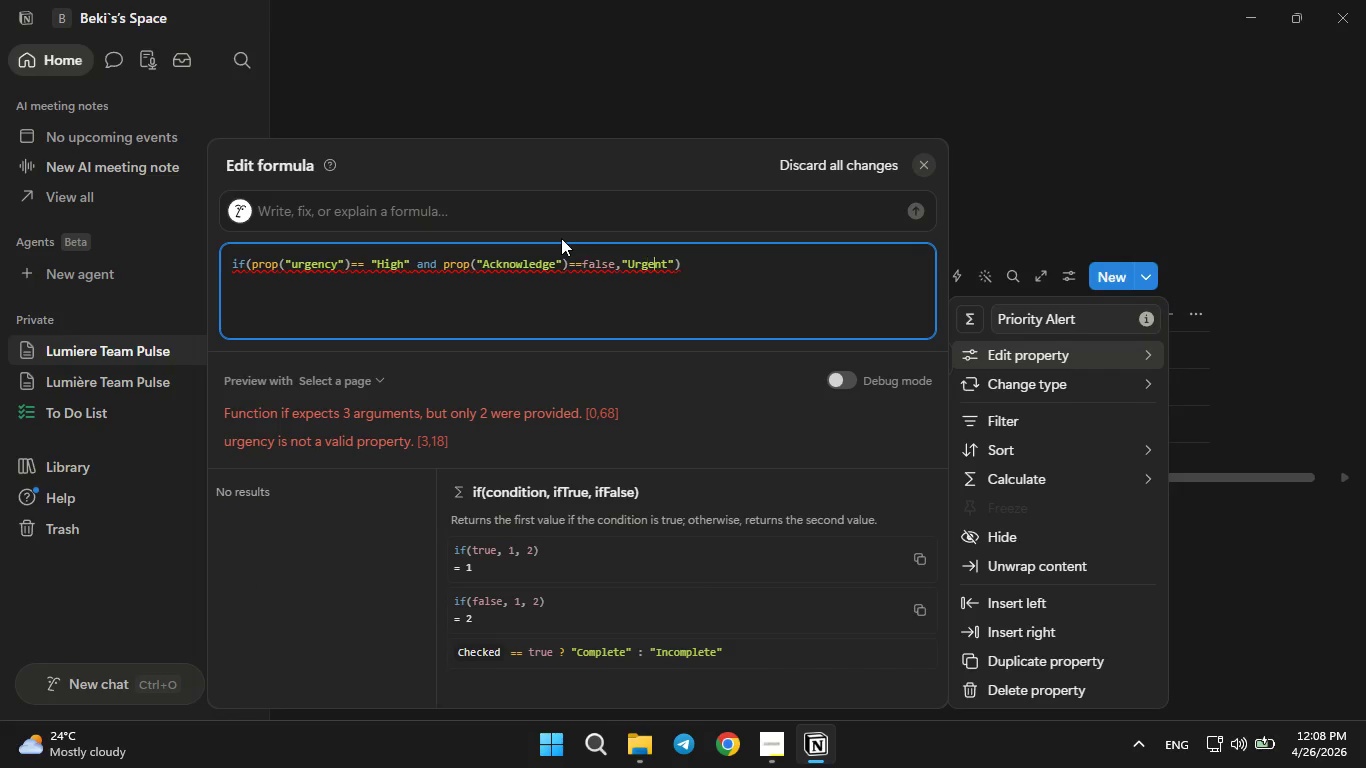 
key(ArrowRight)
 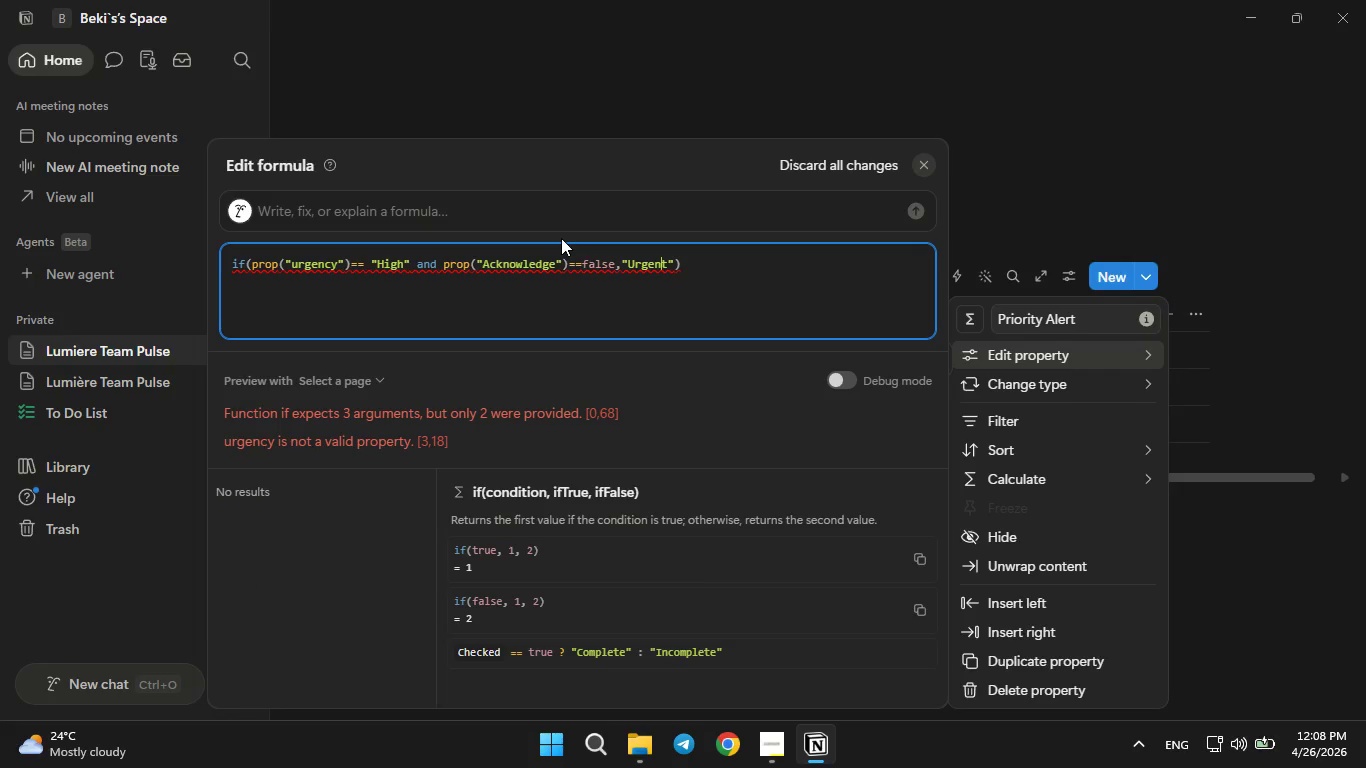 
key(ArrowRight)
 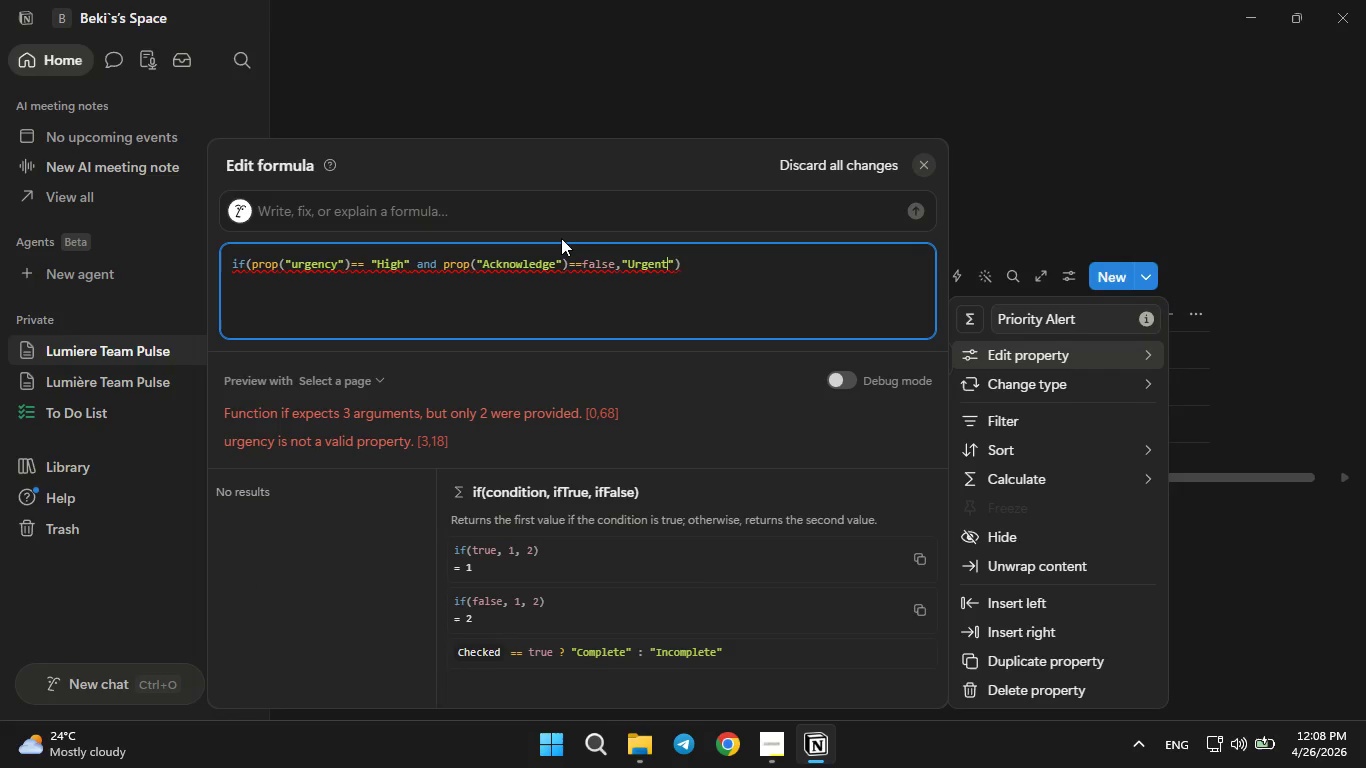 
key(ArrowRight)
 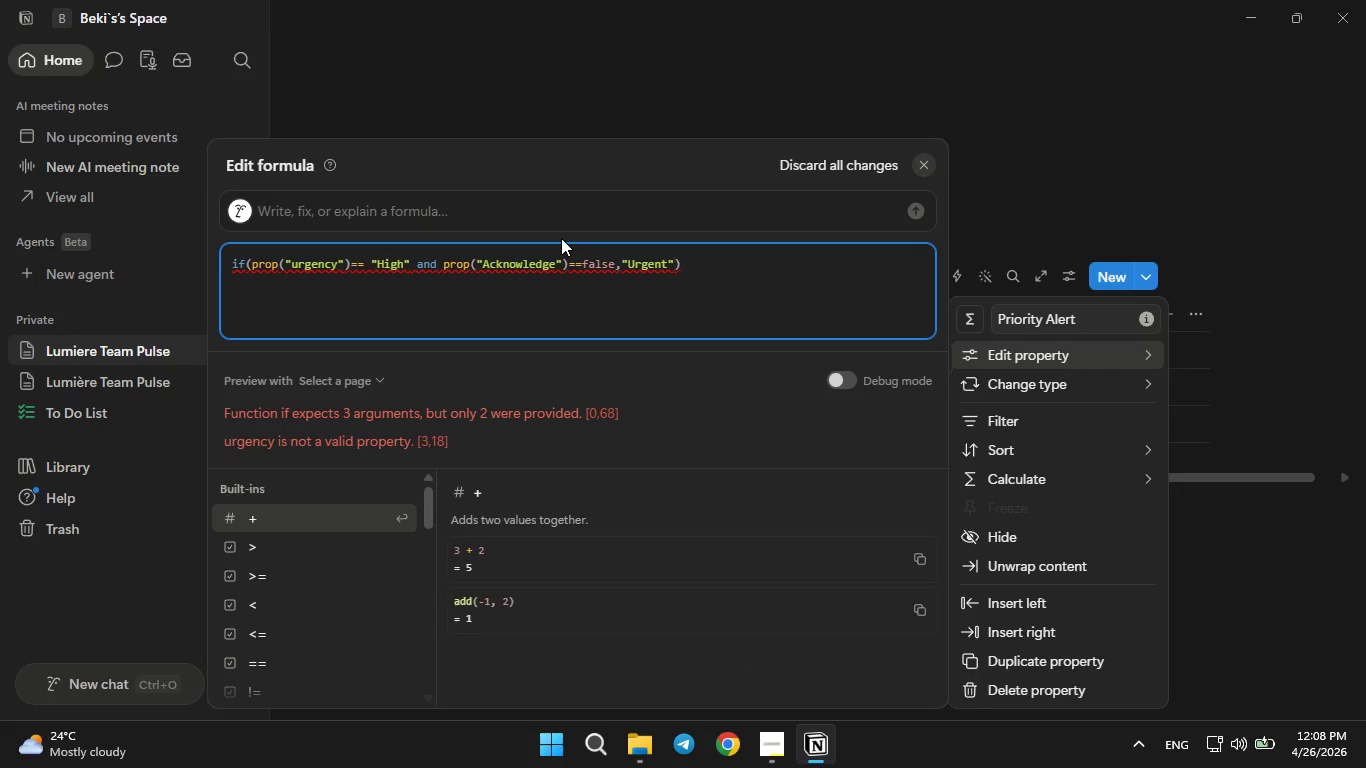 
key(Comma)
 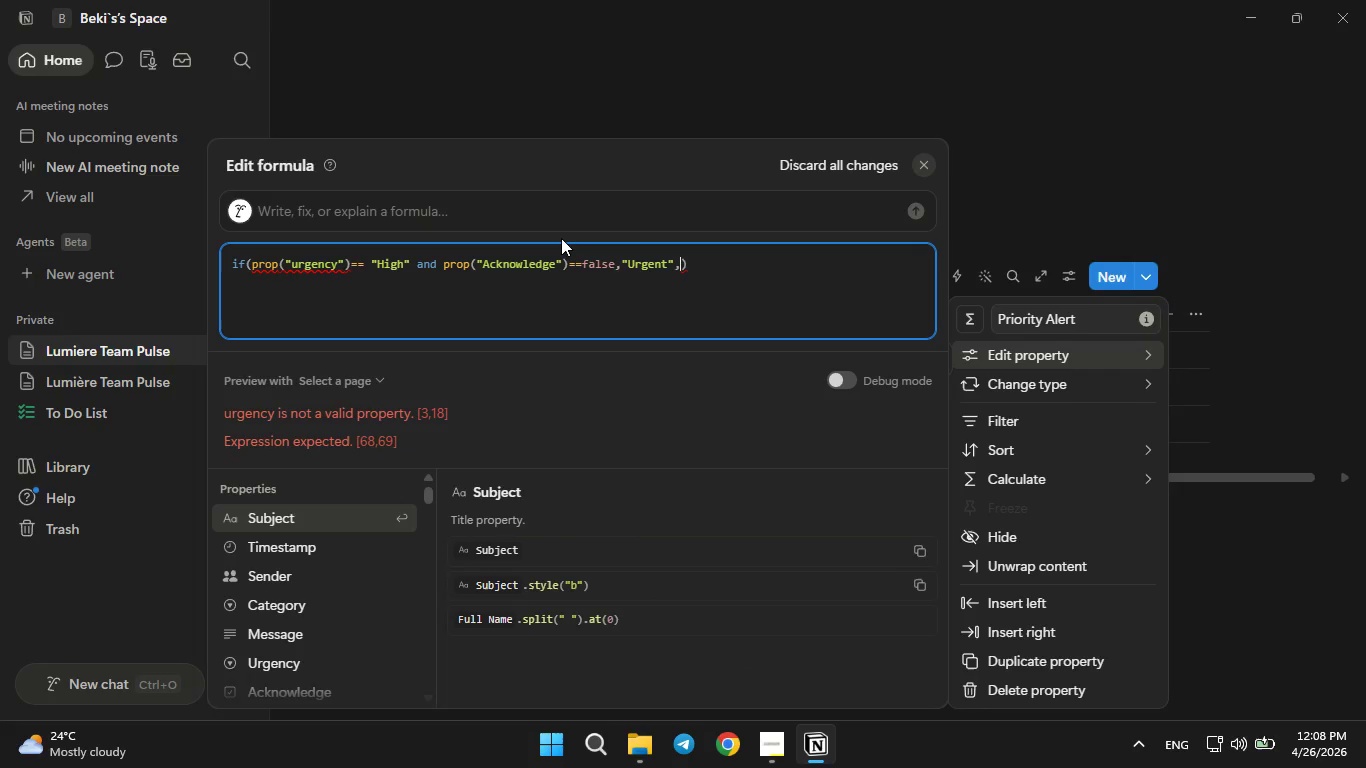 
key(Shift+Quote)
 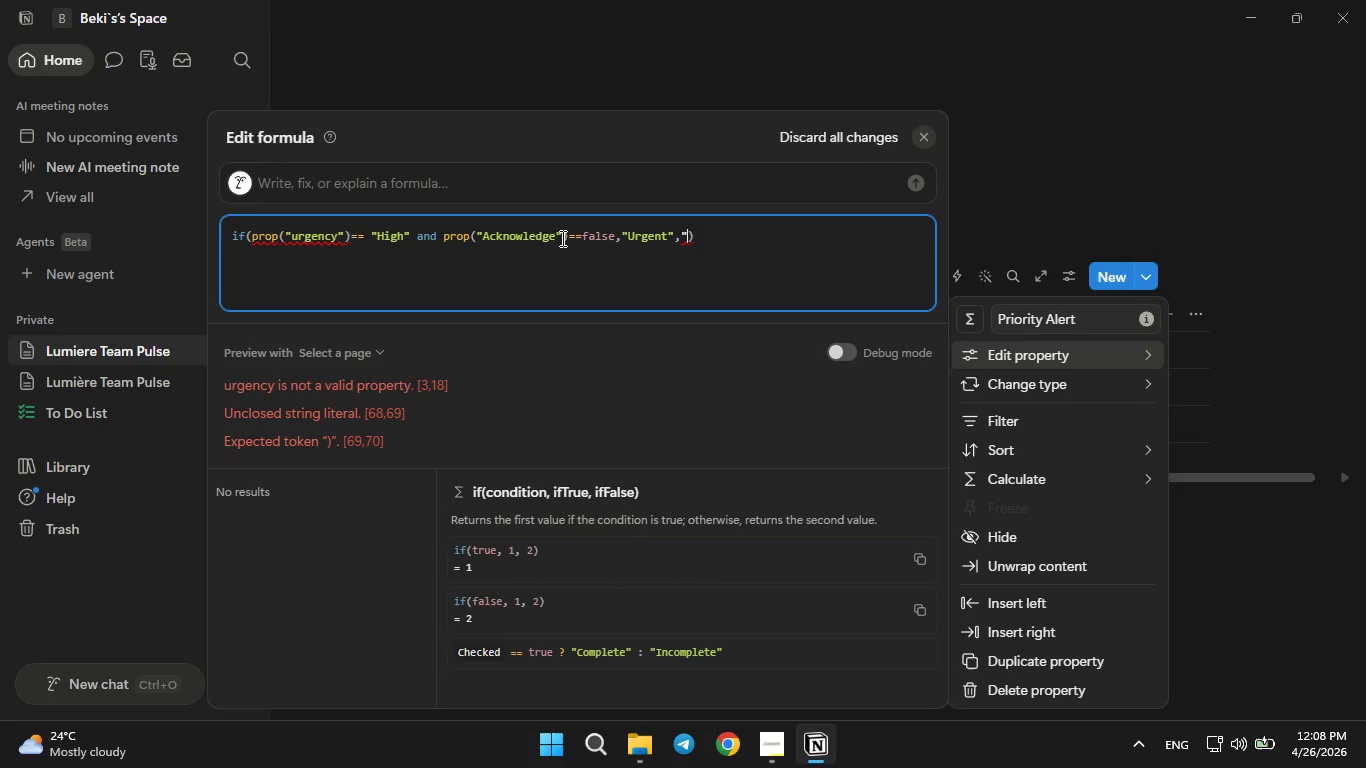 
key(Shift+Quote)
 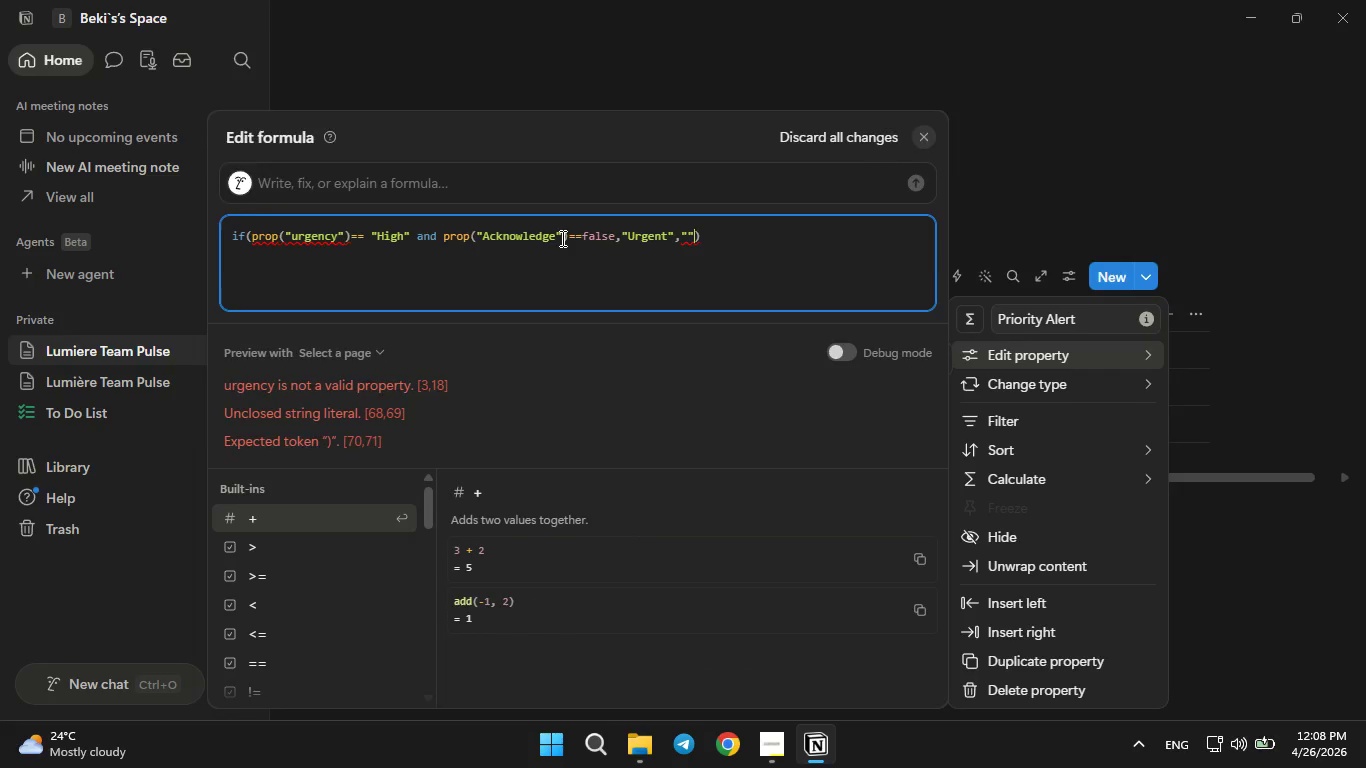 
key(ArrowLeft)
 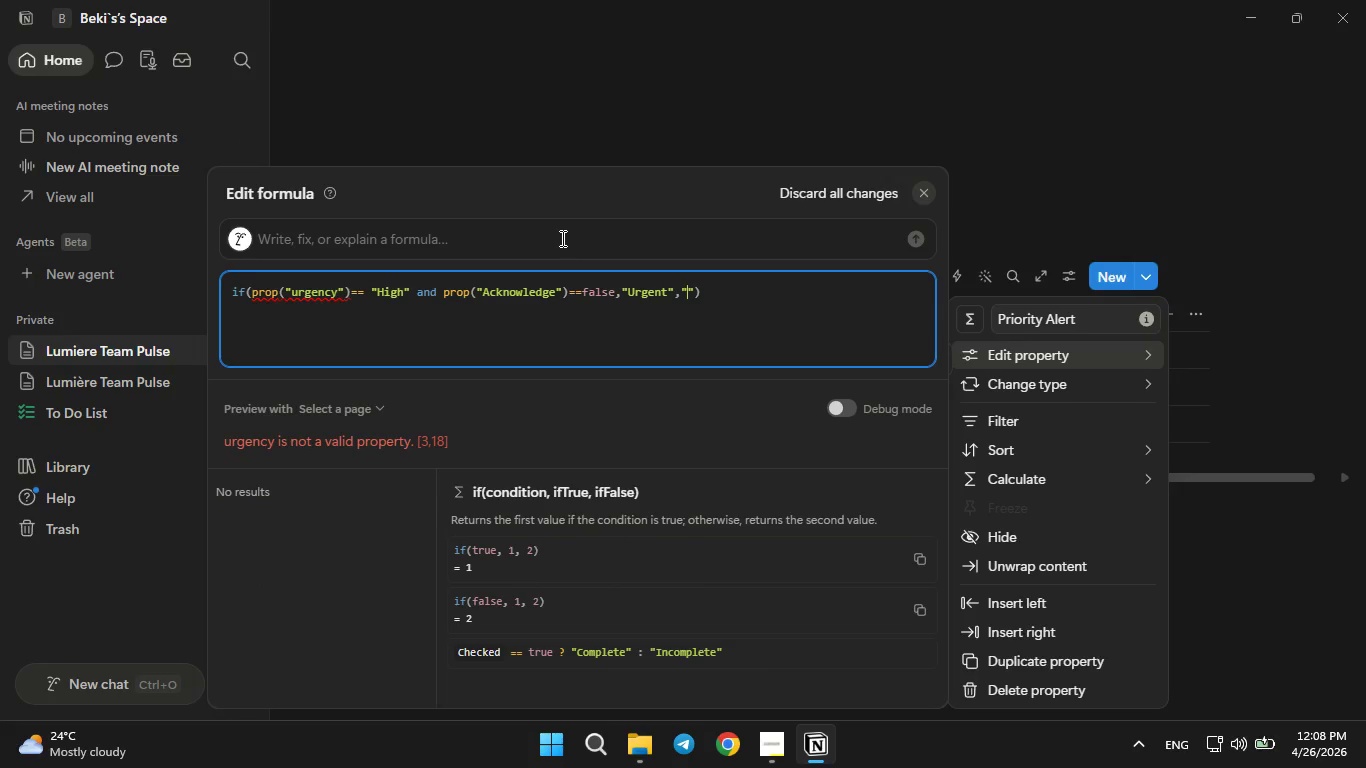 
key(Meta+Semicolon)
 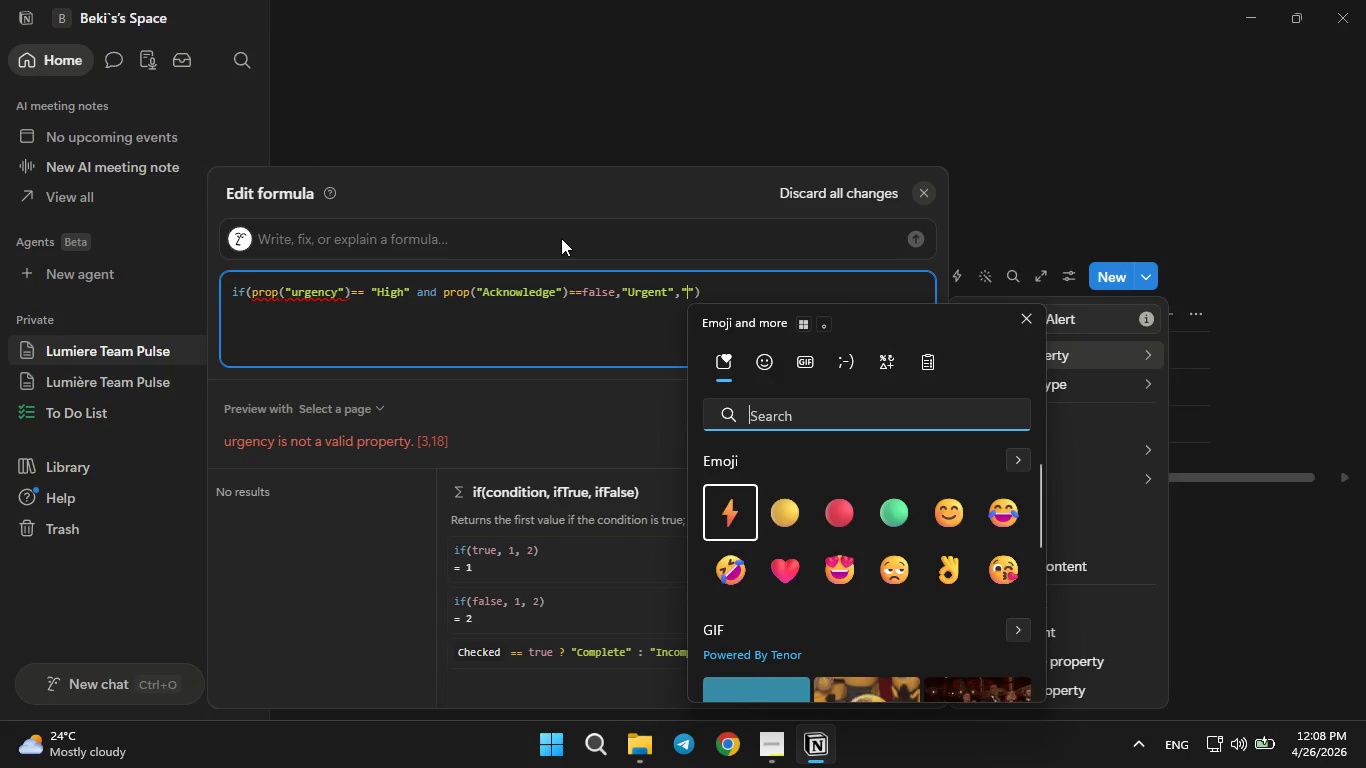 
type(right)
 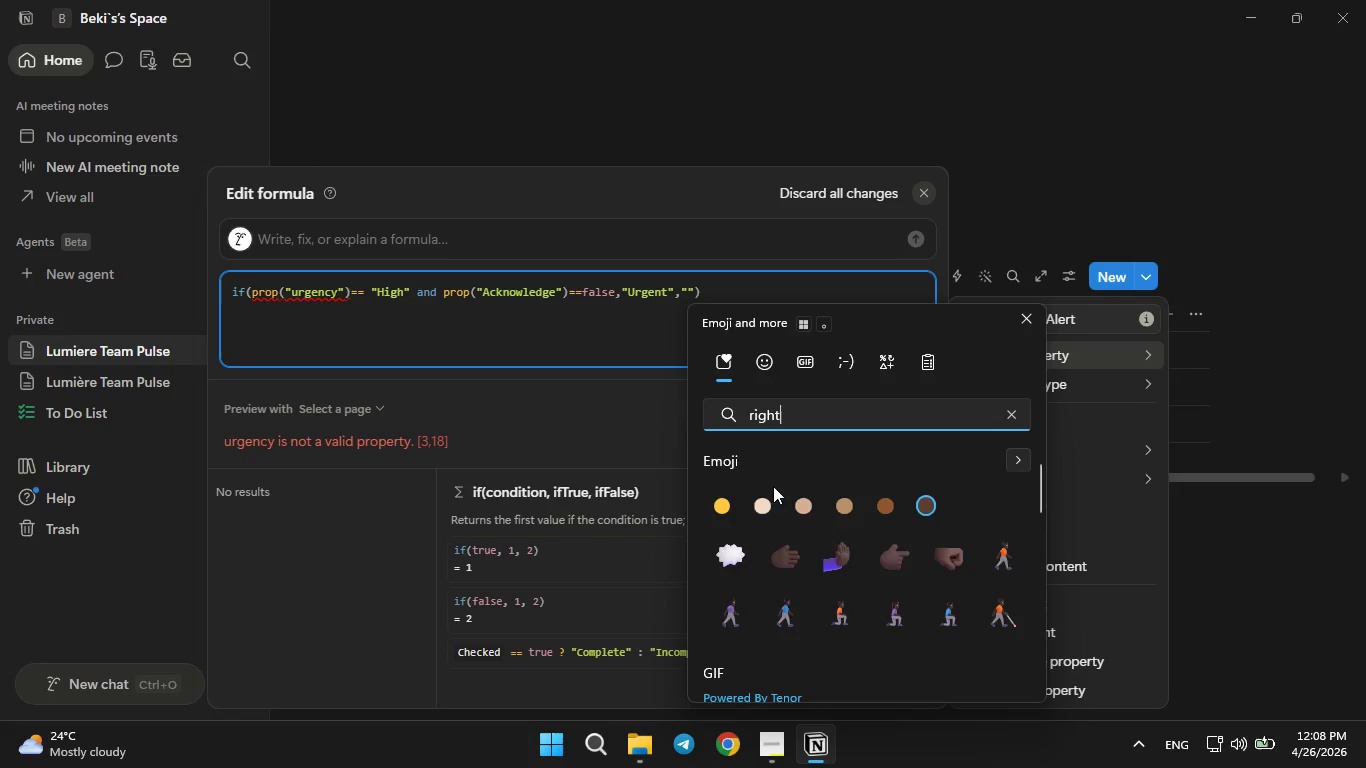 
hold_key(key=Backspace, duration=1.03)
 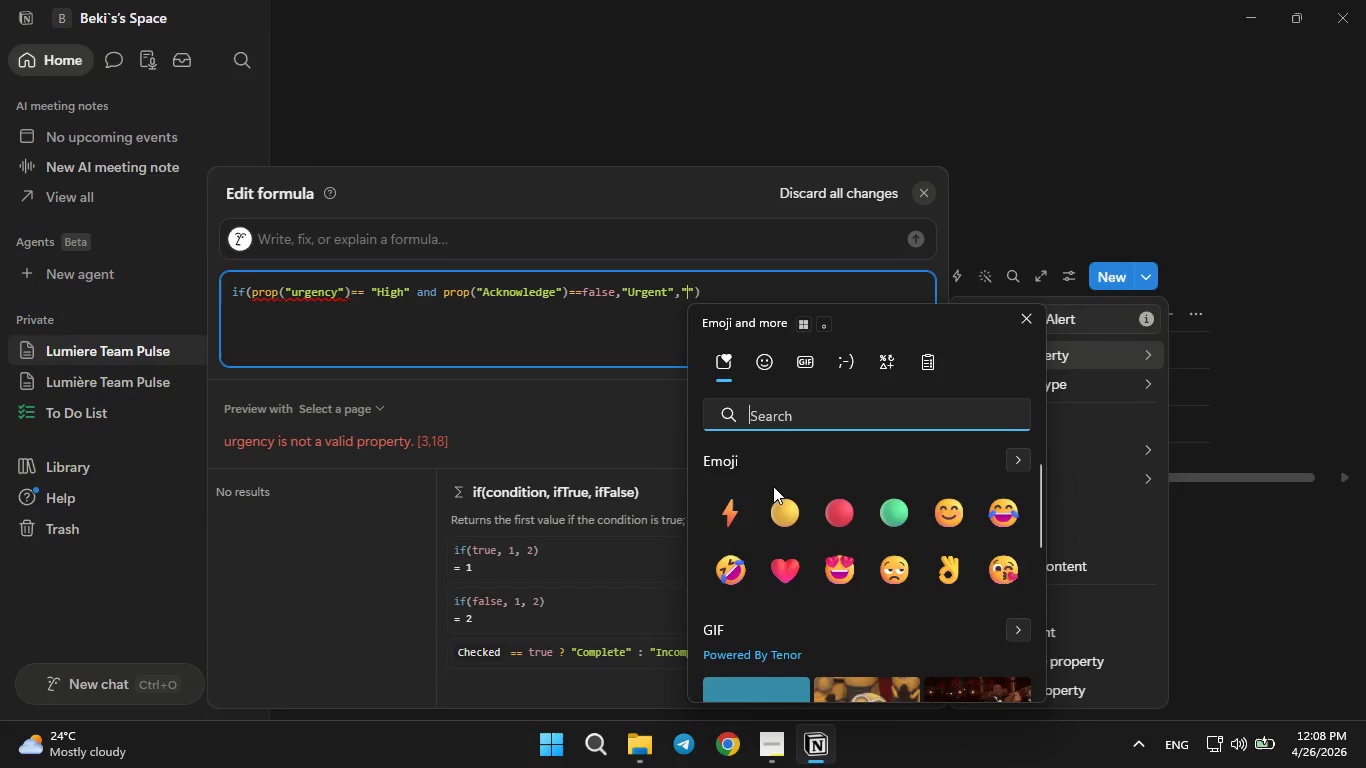 
type(green tick)
 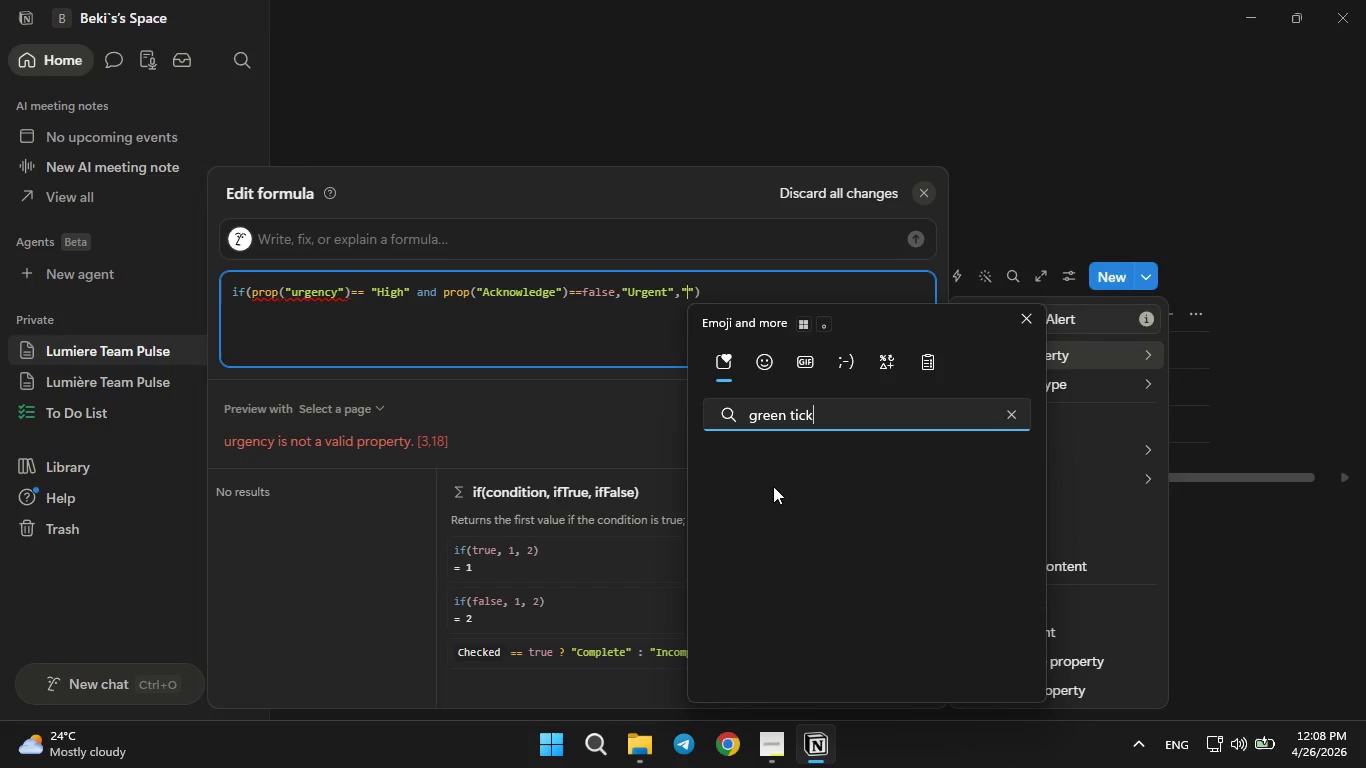 
hold_key(key=Backspace, duration=1.11)
 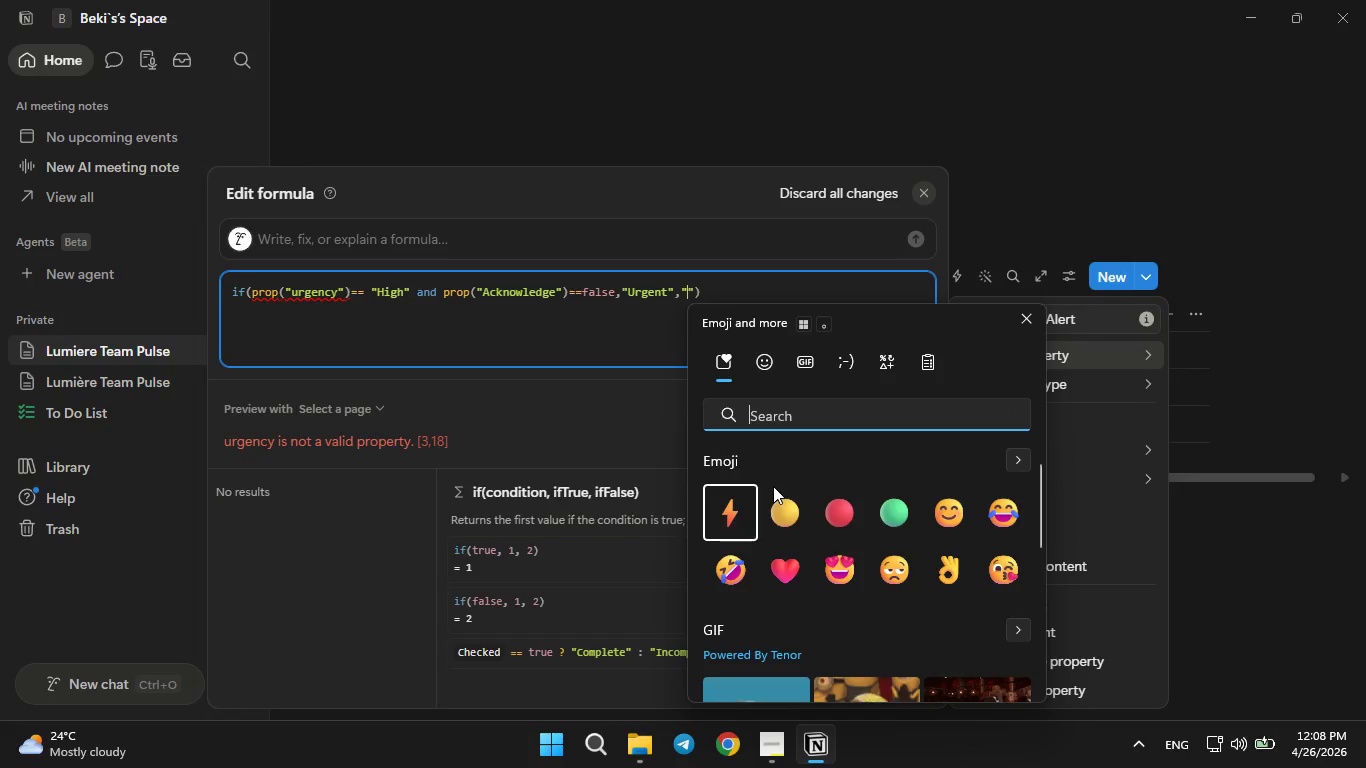 
type(tick)
 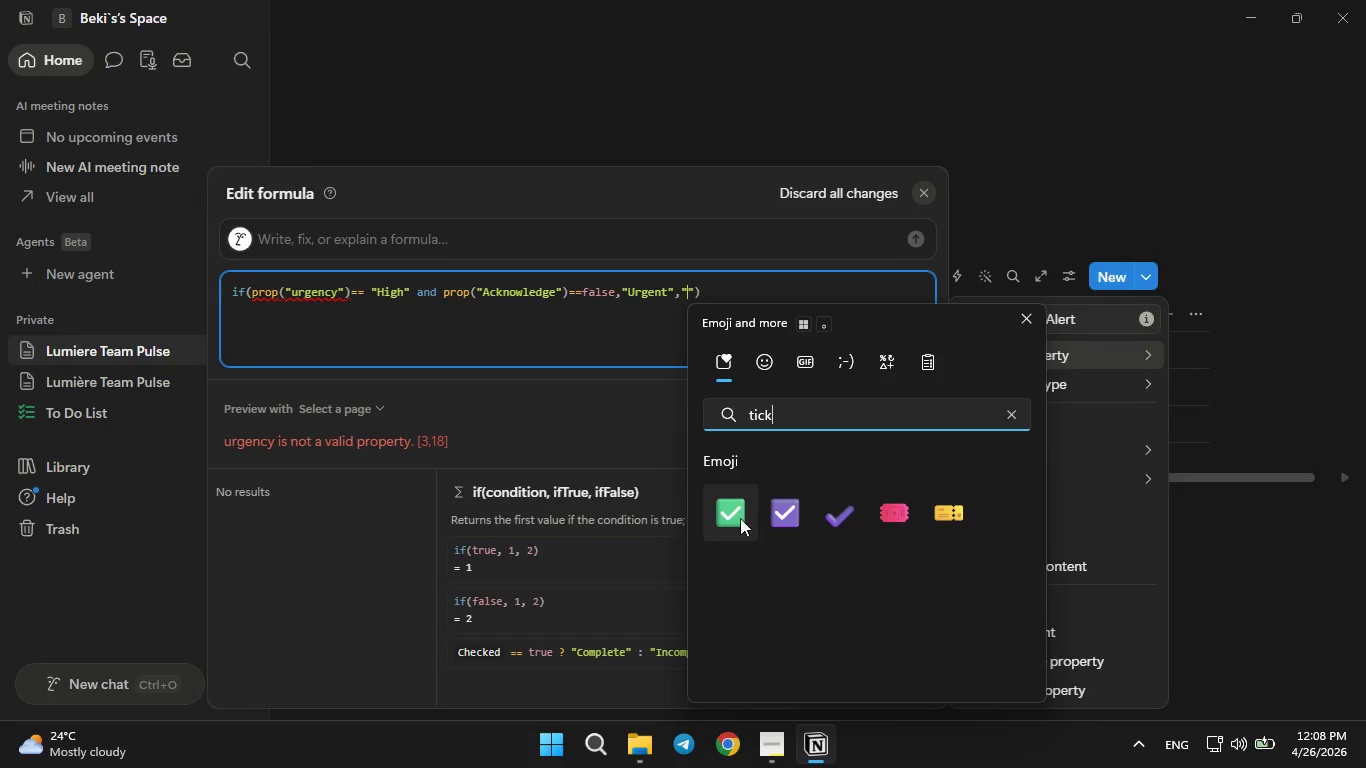 
left_click([729, 519])
 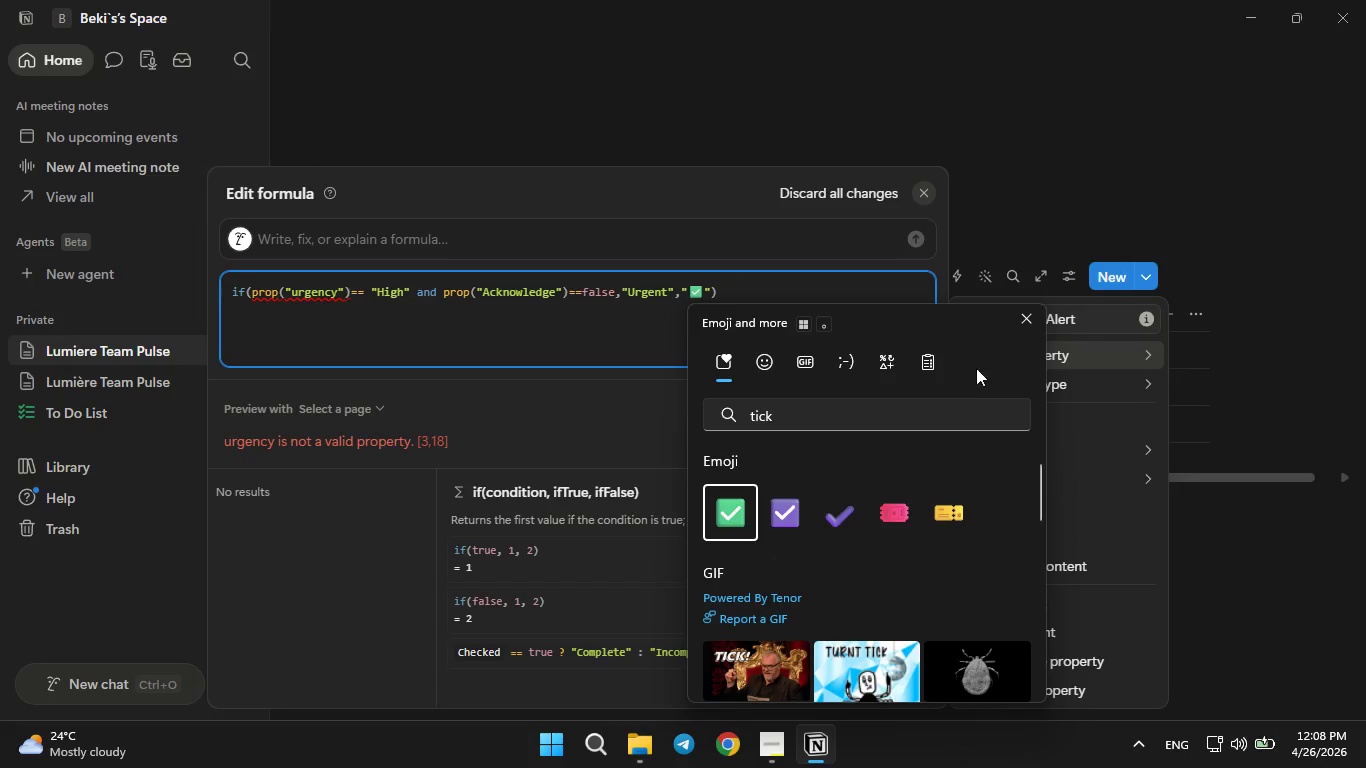 
left_click([1031, 316])
 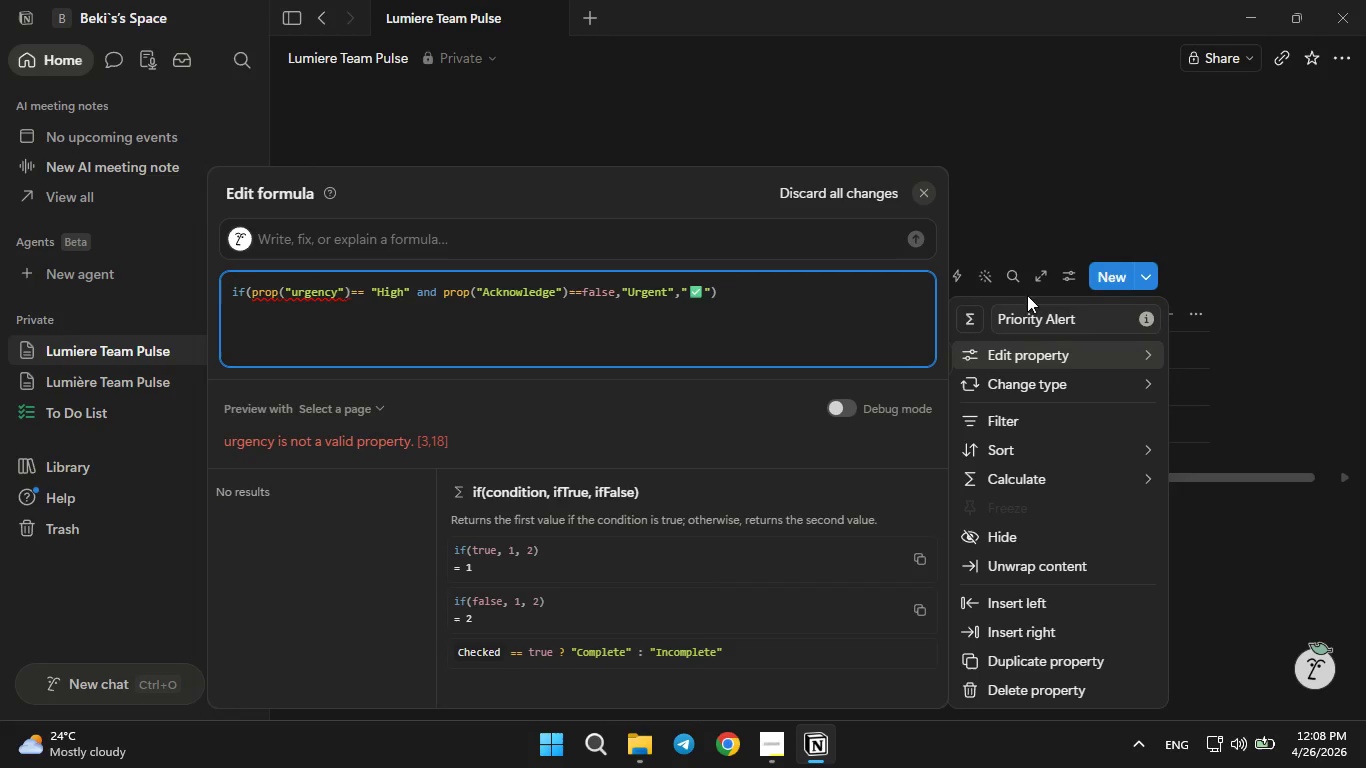 
left_click_drag(start_coordinate=[633, 184], to_coordinate=[638, 354])
 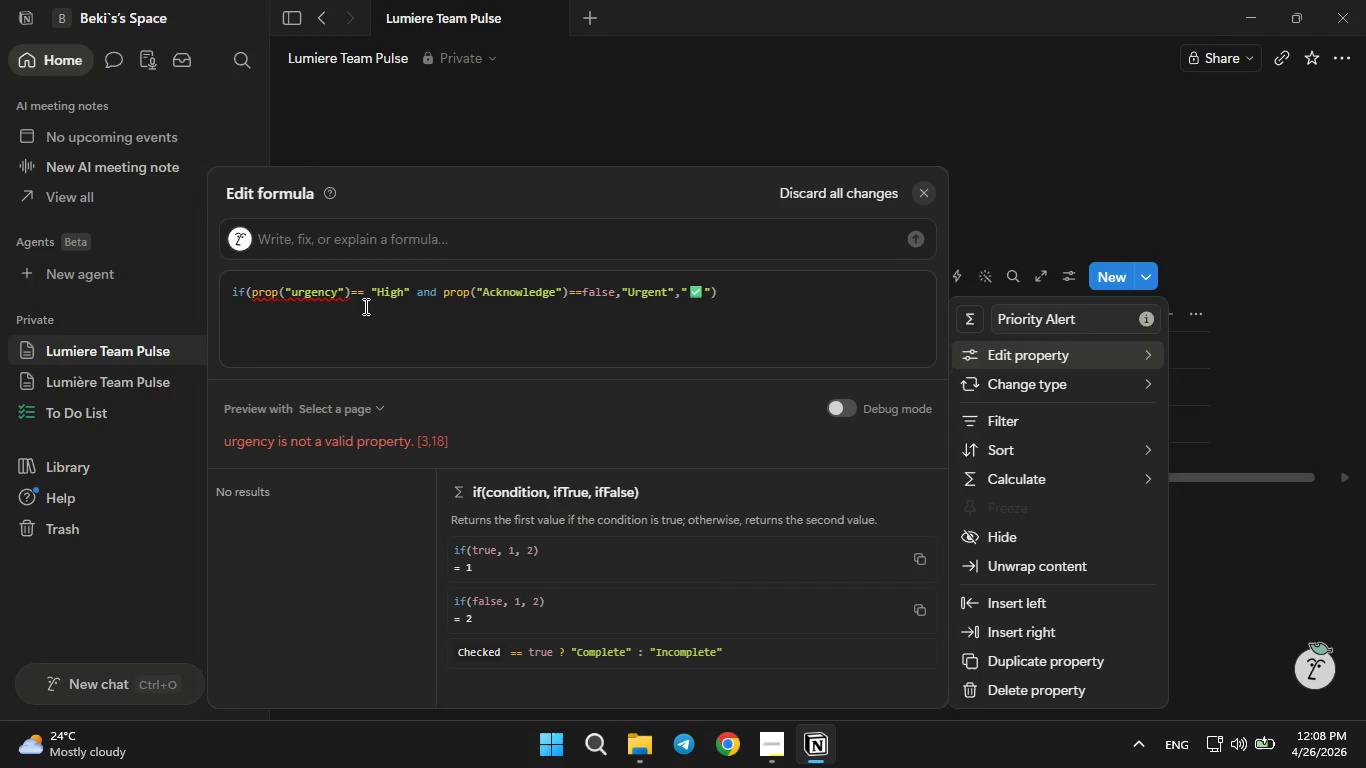 
left_click([338, 293])
 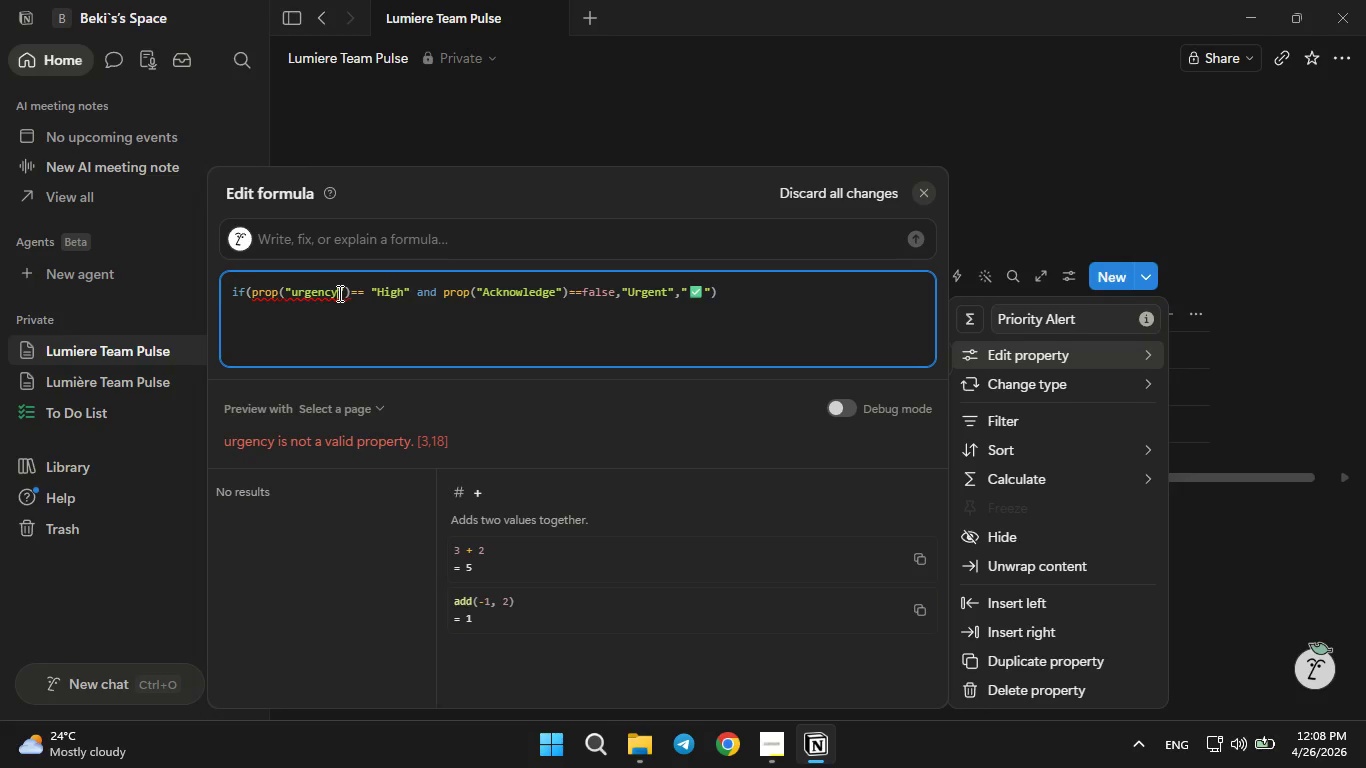 
left_click([338, 293])
 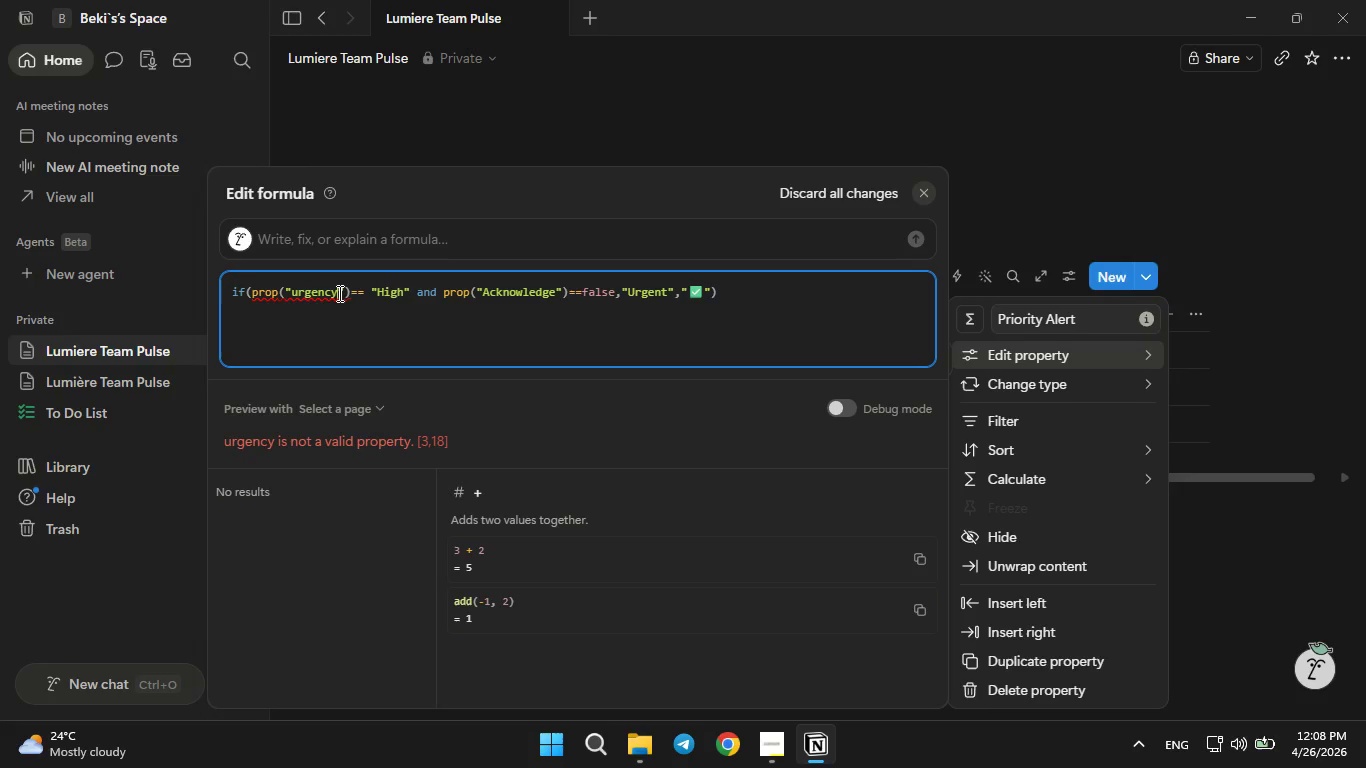 
key(Backspace)
 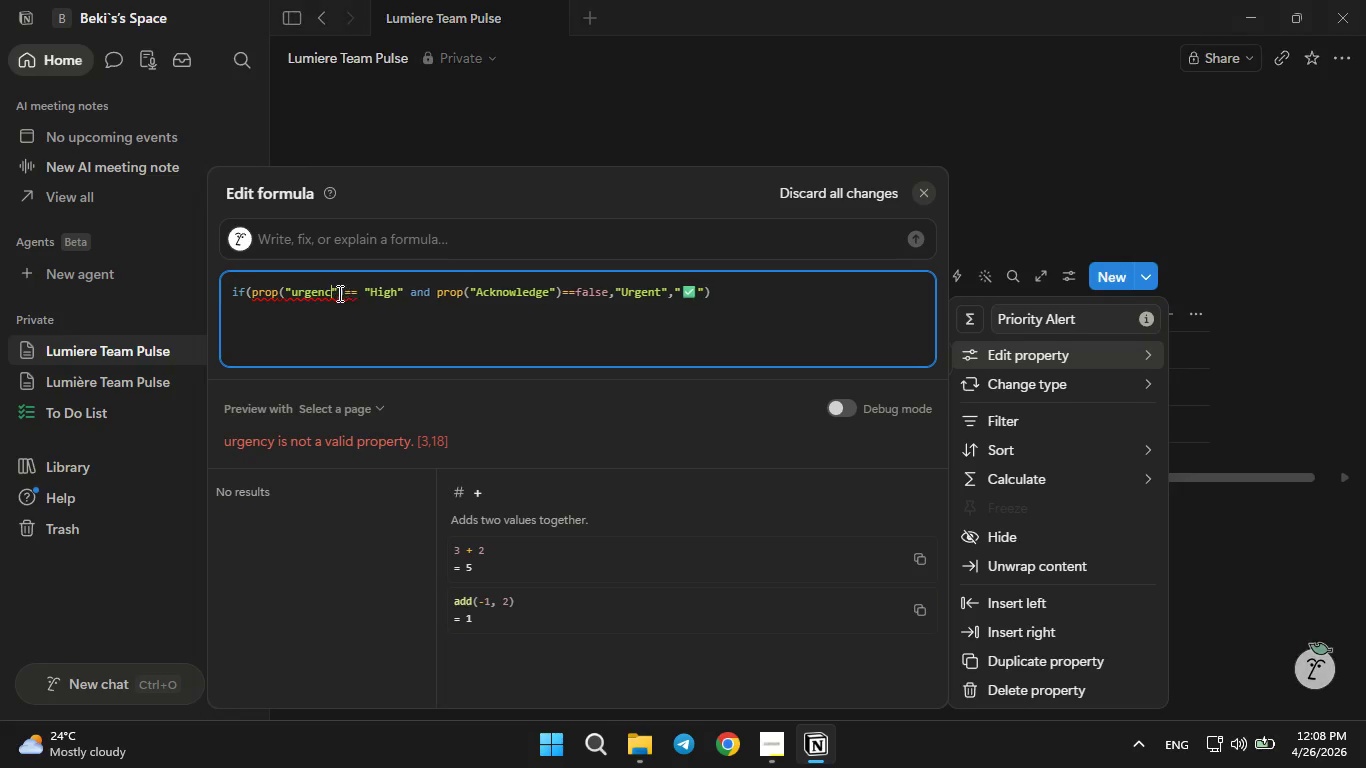 
key(Backspace)
 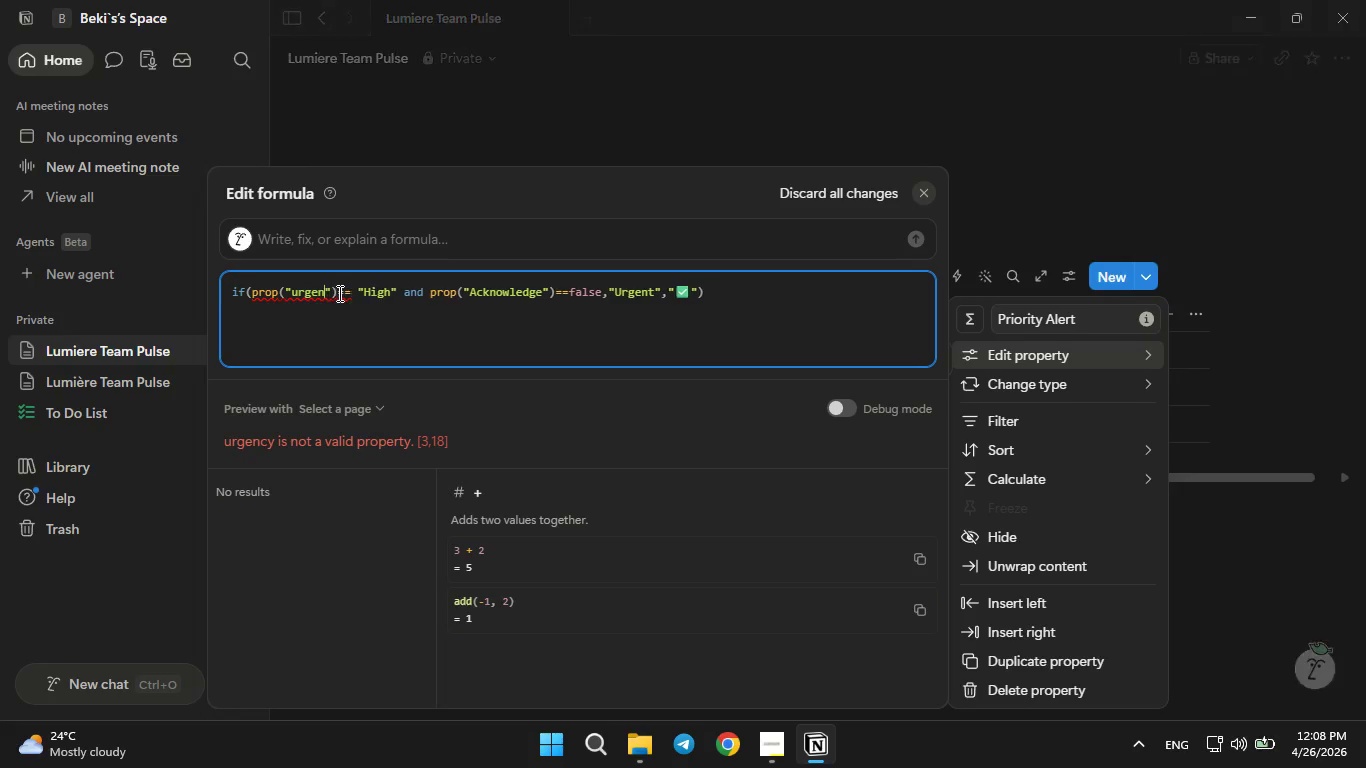 
key(Backspace)
 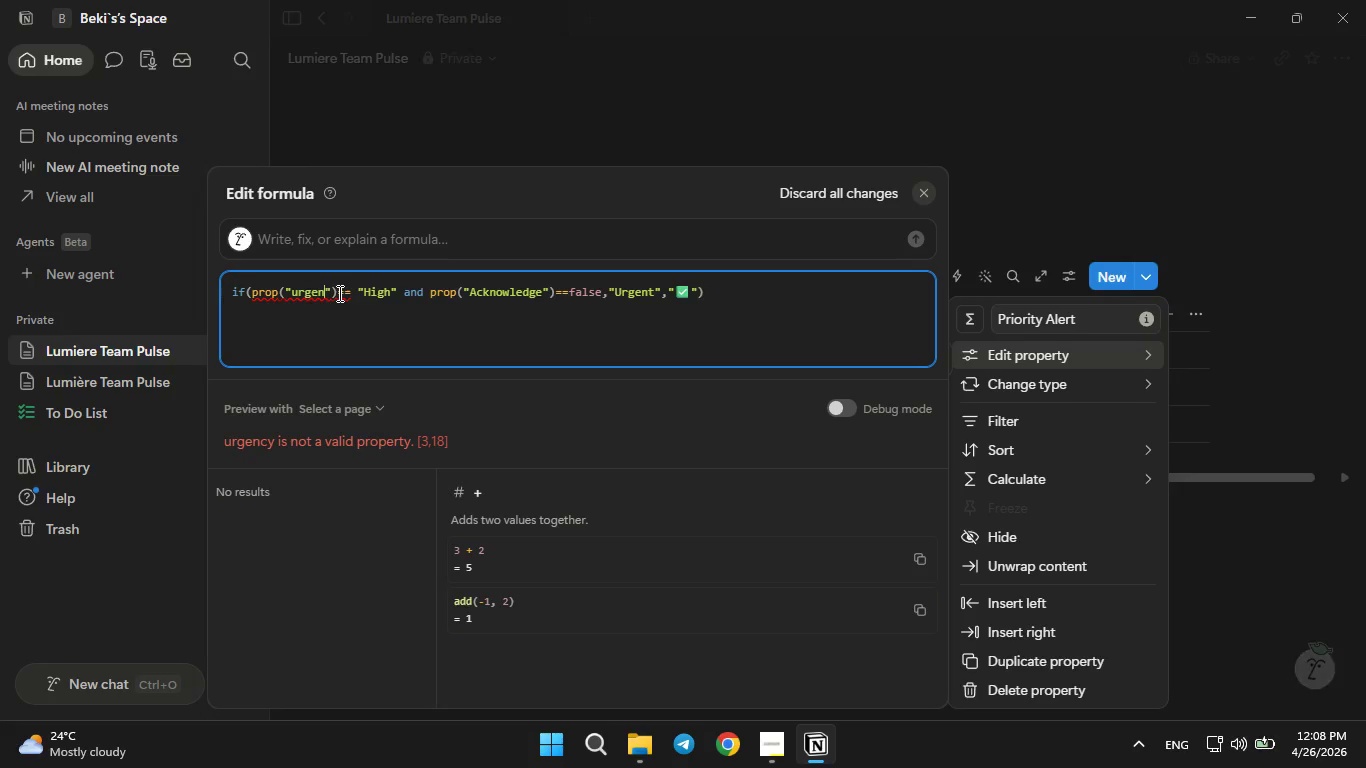 
key(Backspace)
 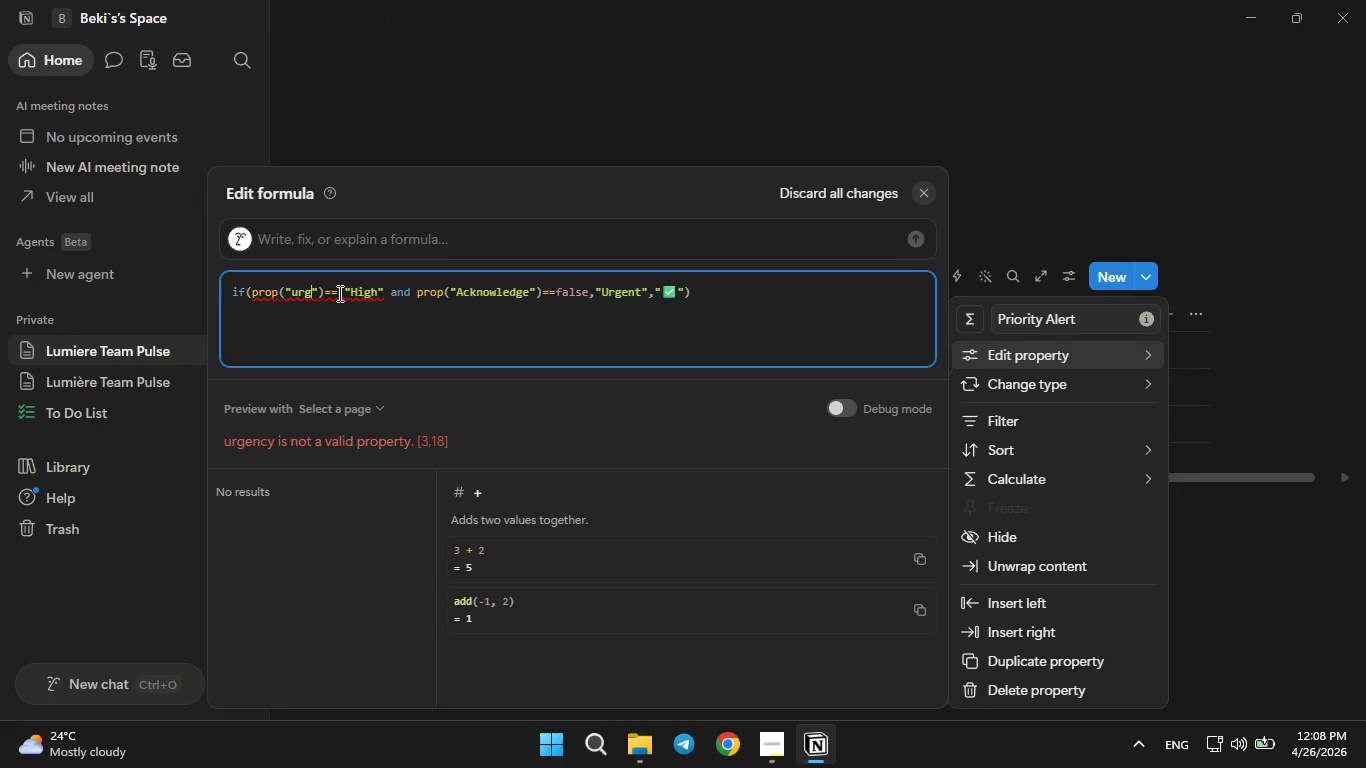 
key(Backspace)
 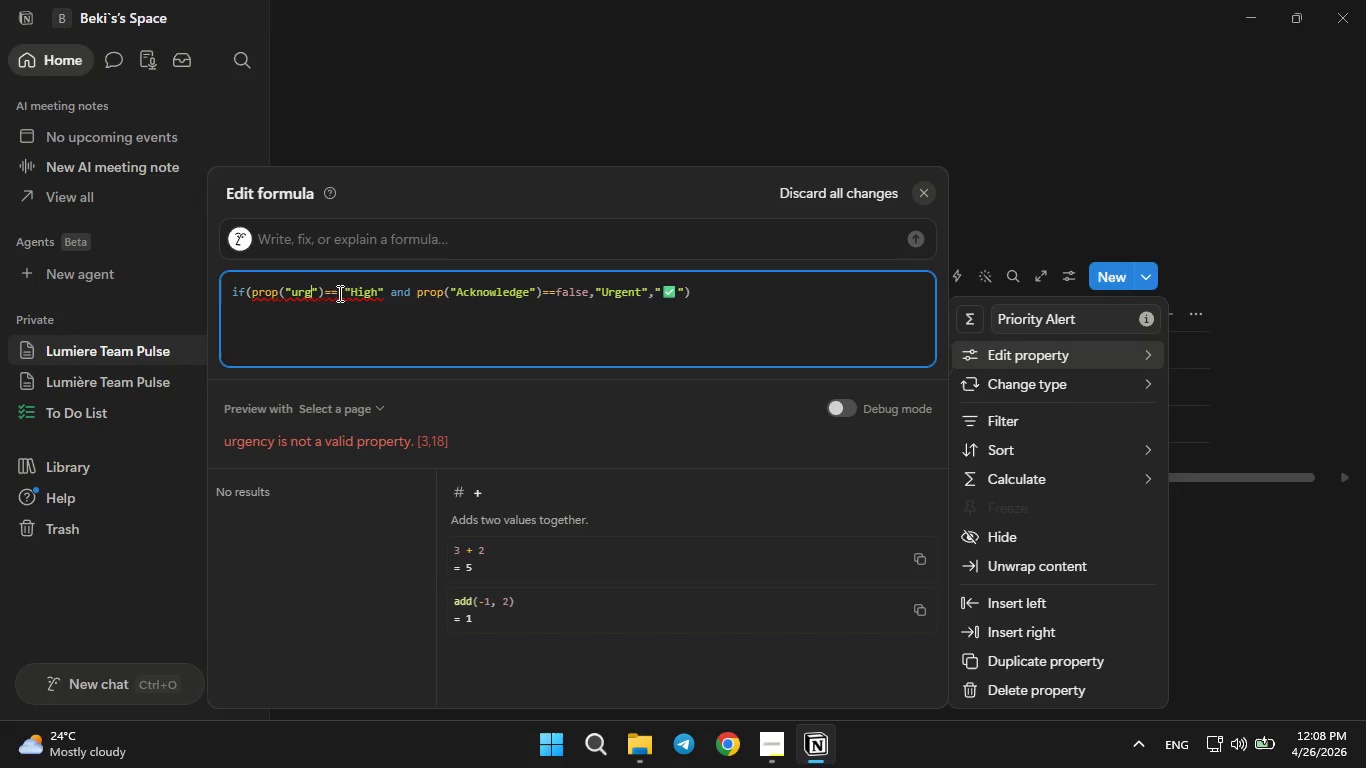 
key(Backspace)
 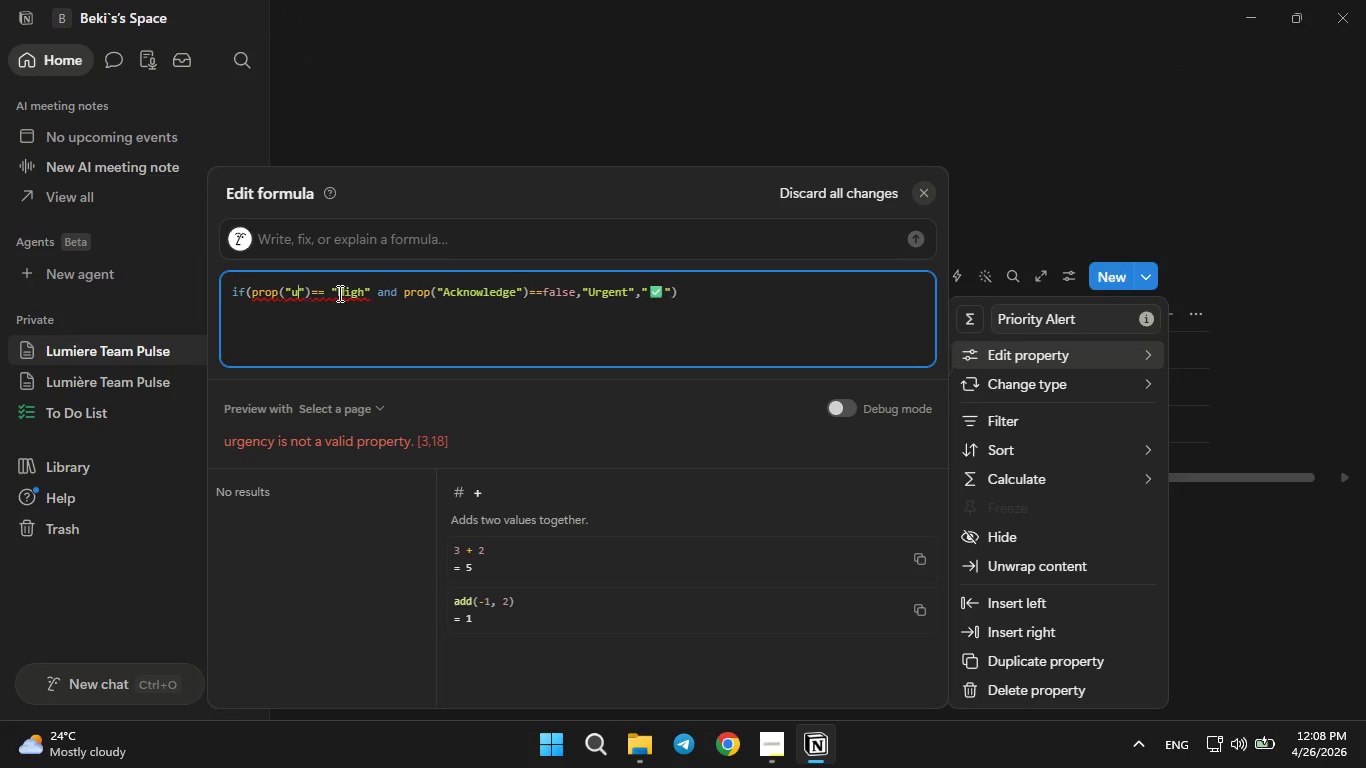 
key(Backspace)
 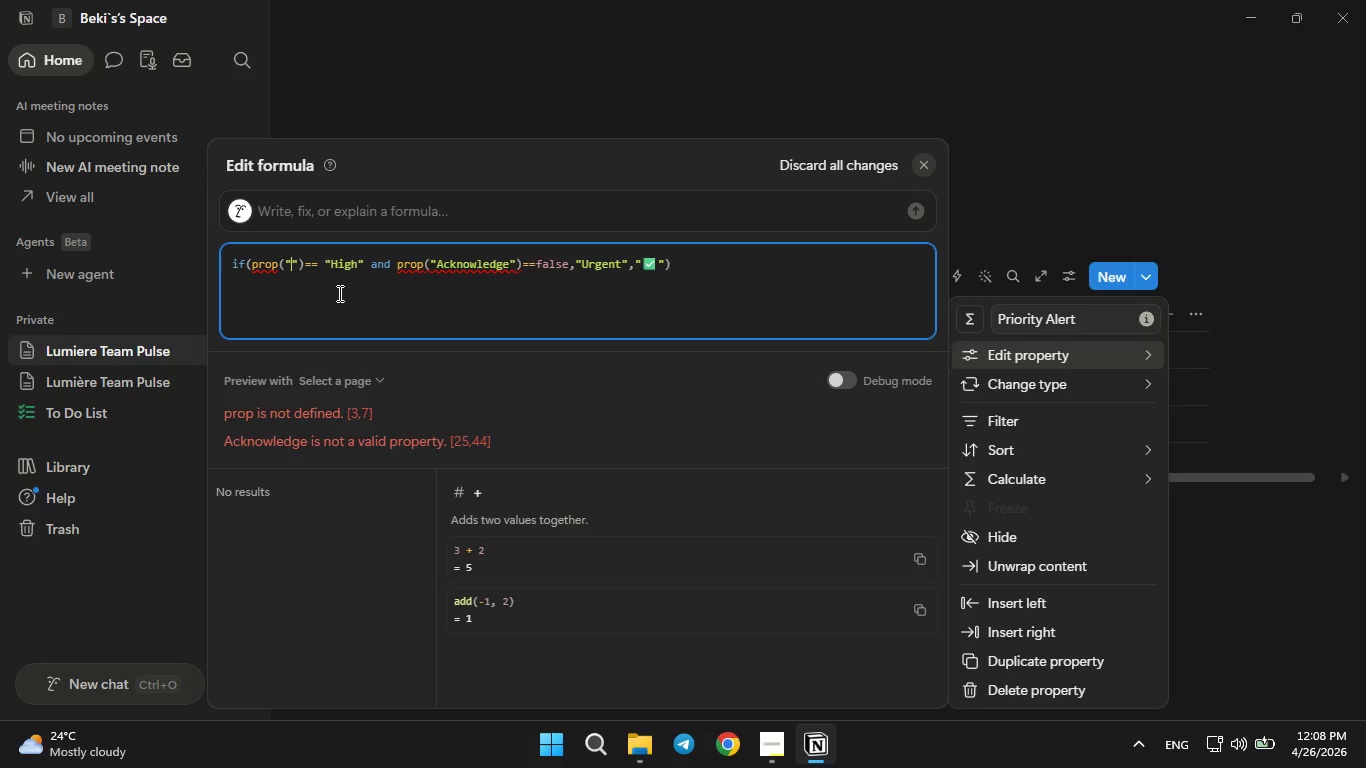 
key(CapsLock)
 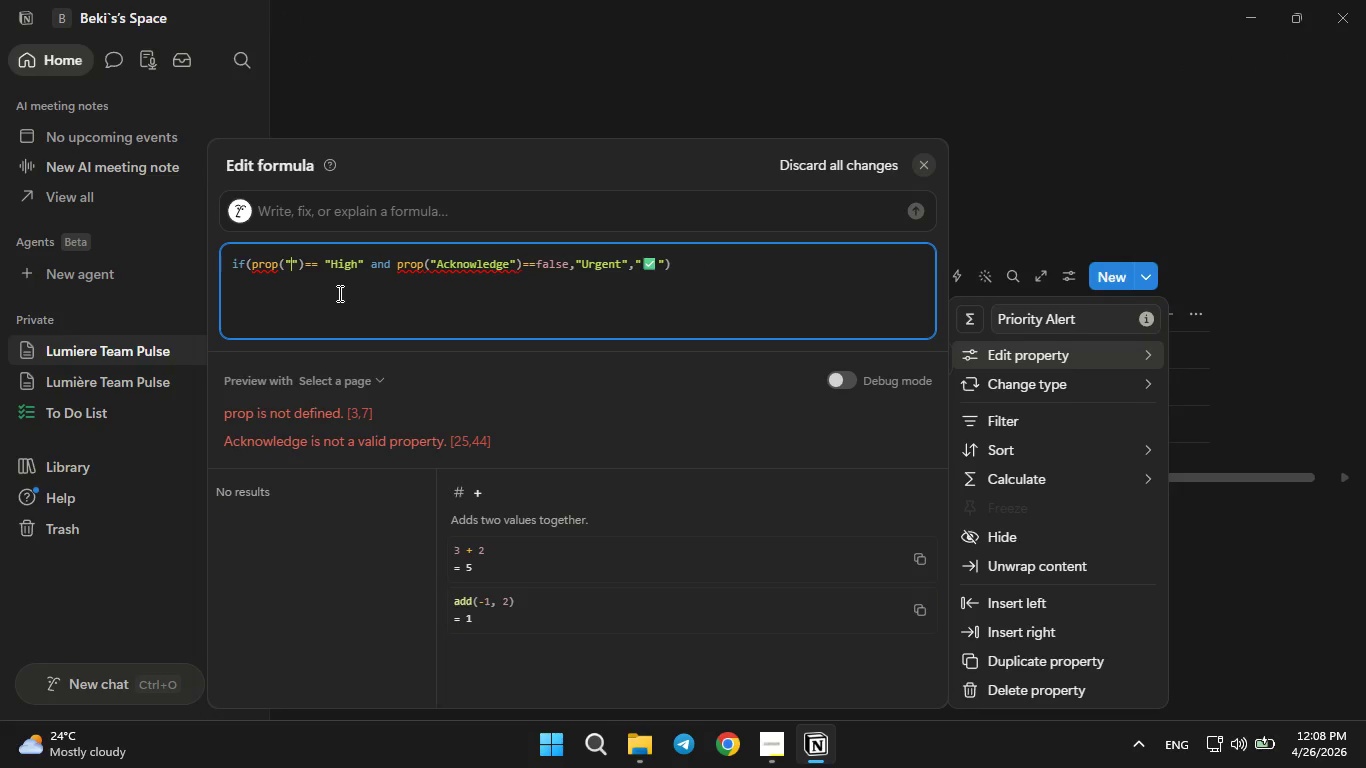 
key(U)
 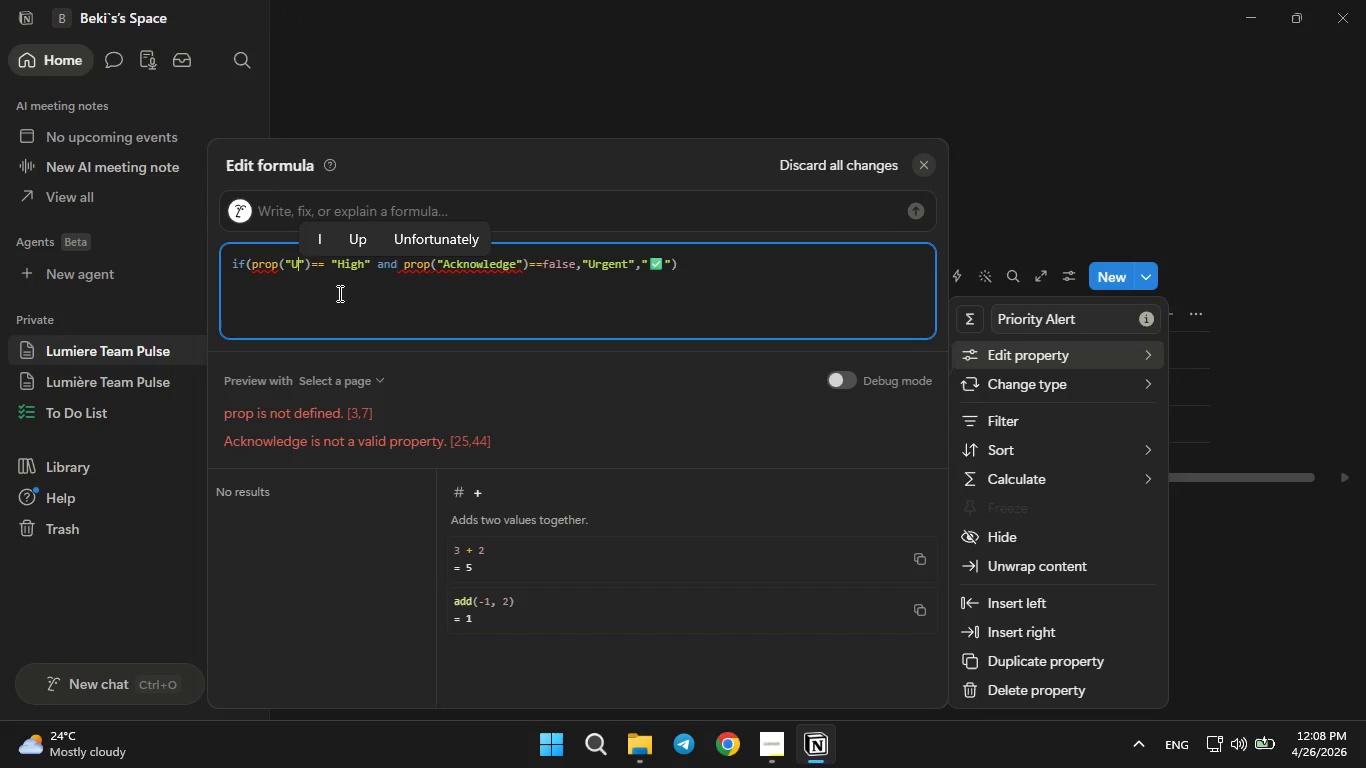 
key(CapsLock)
 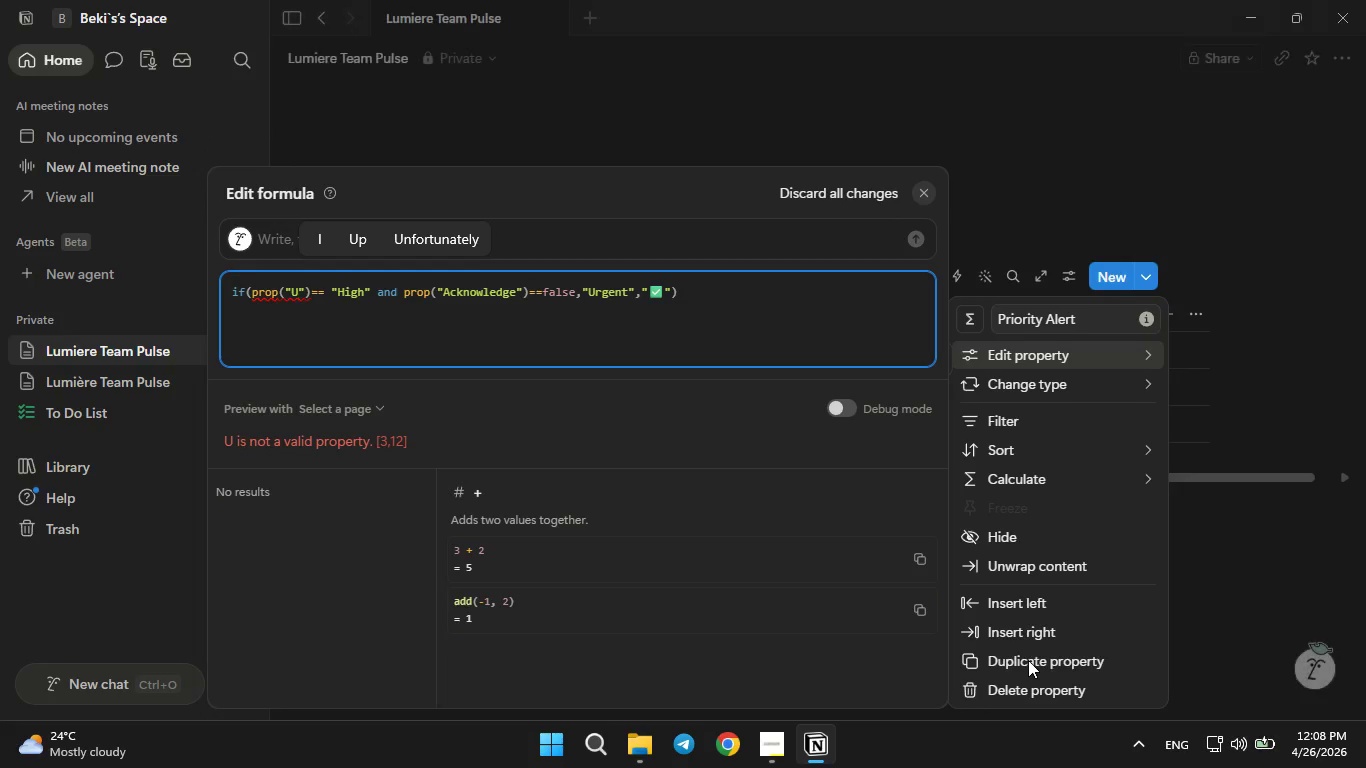 
left_click([1228, 612])
 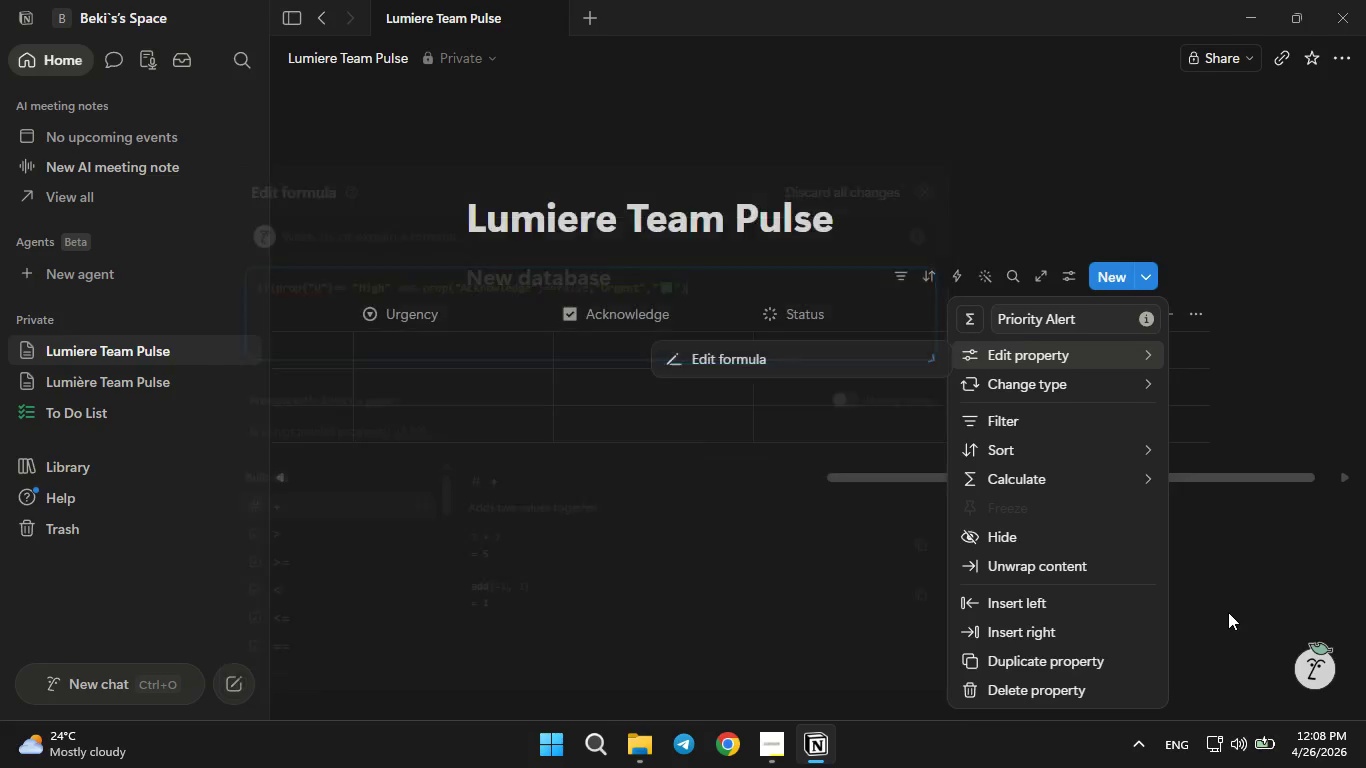 
left_click([1228, 612])
 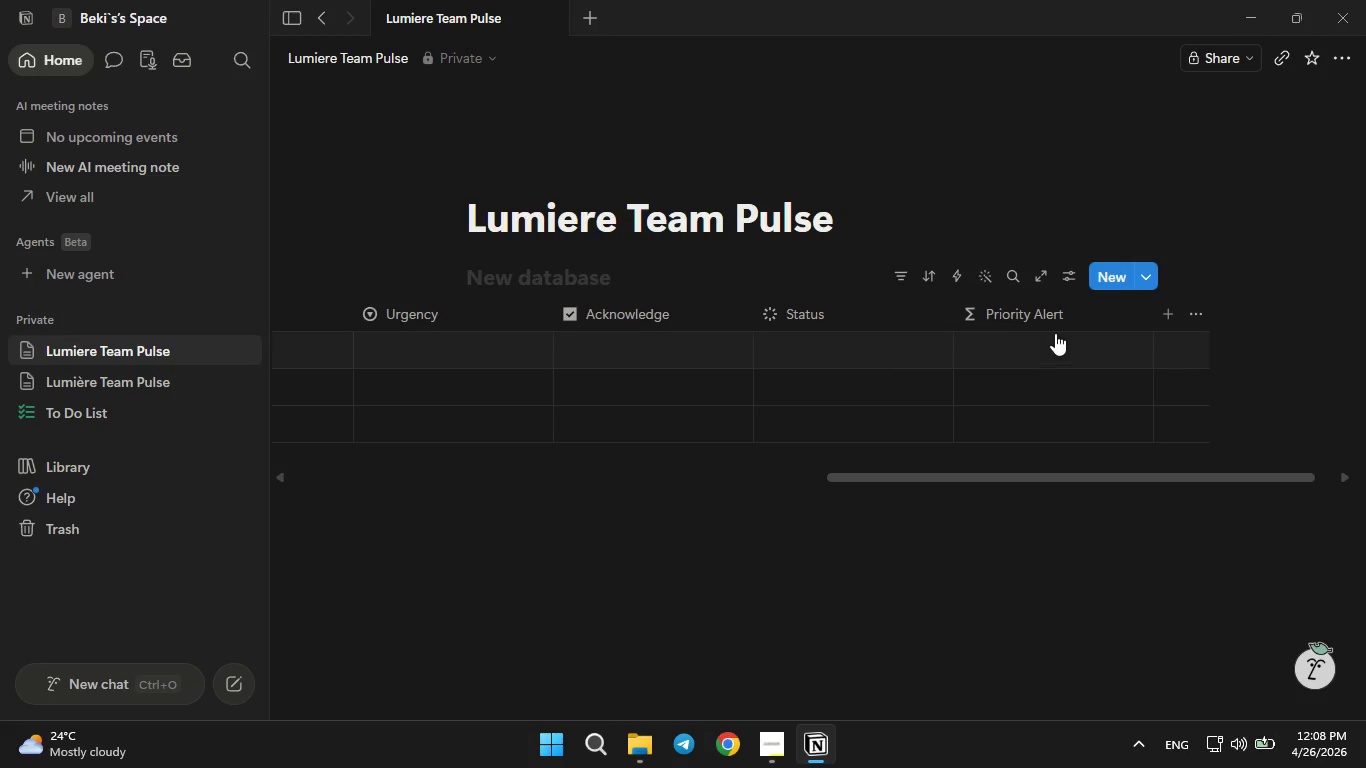 
left_click([1043, 321])
 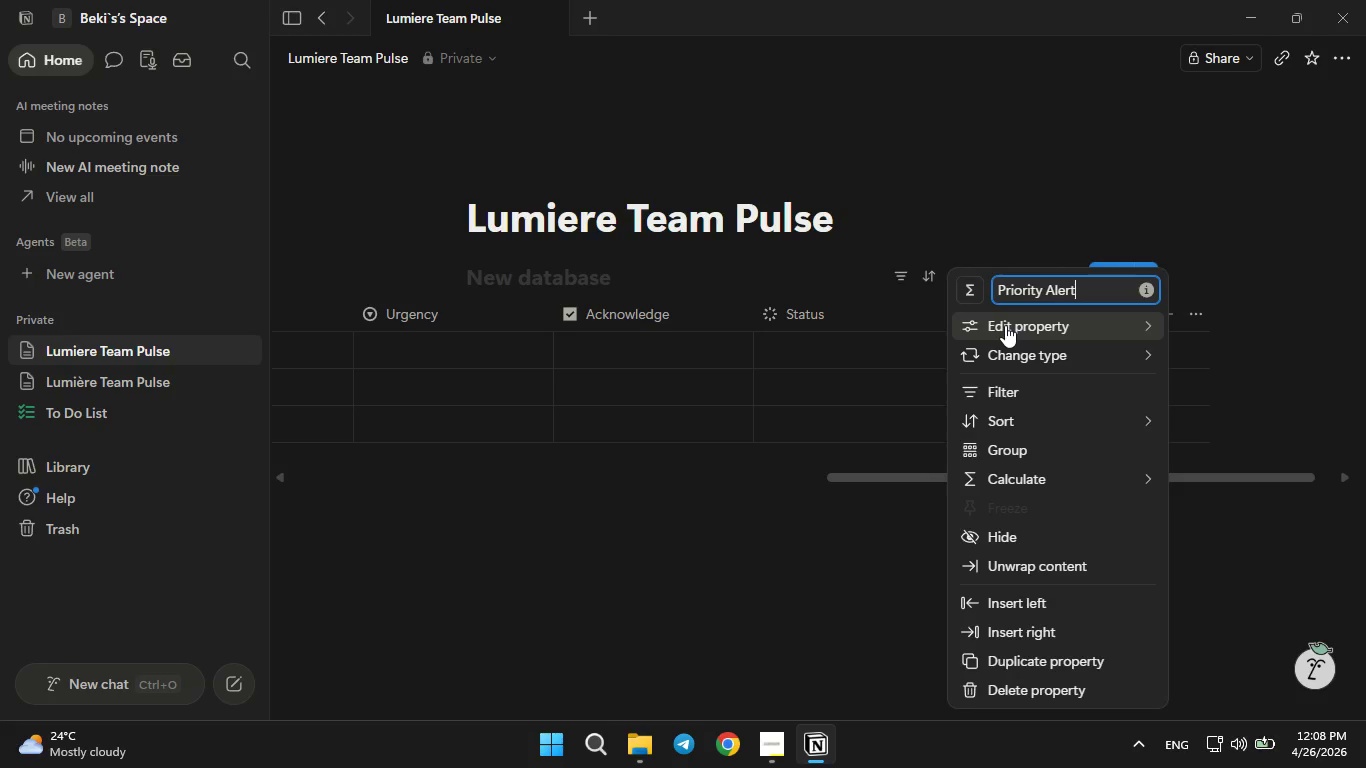 
left_click([1005, 325])
 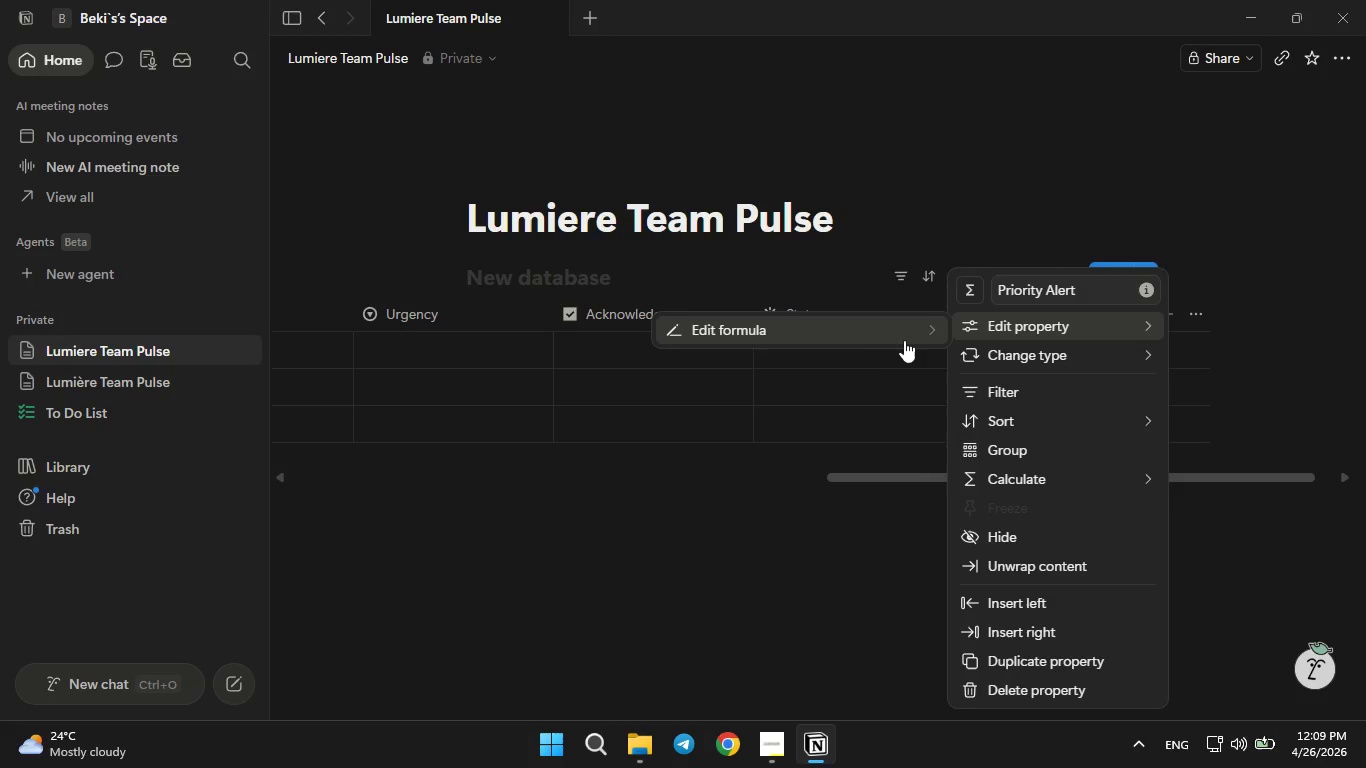 
left_click([877, 340])
 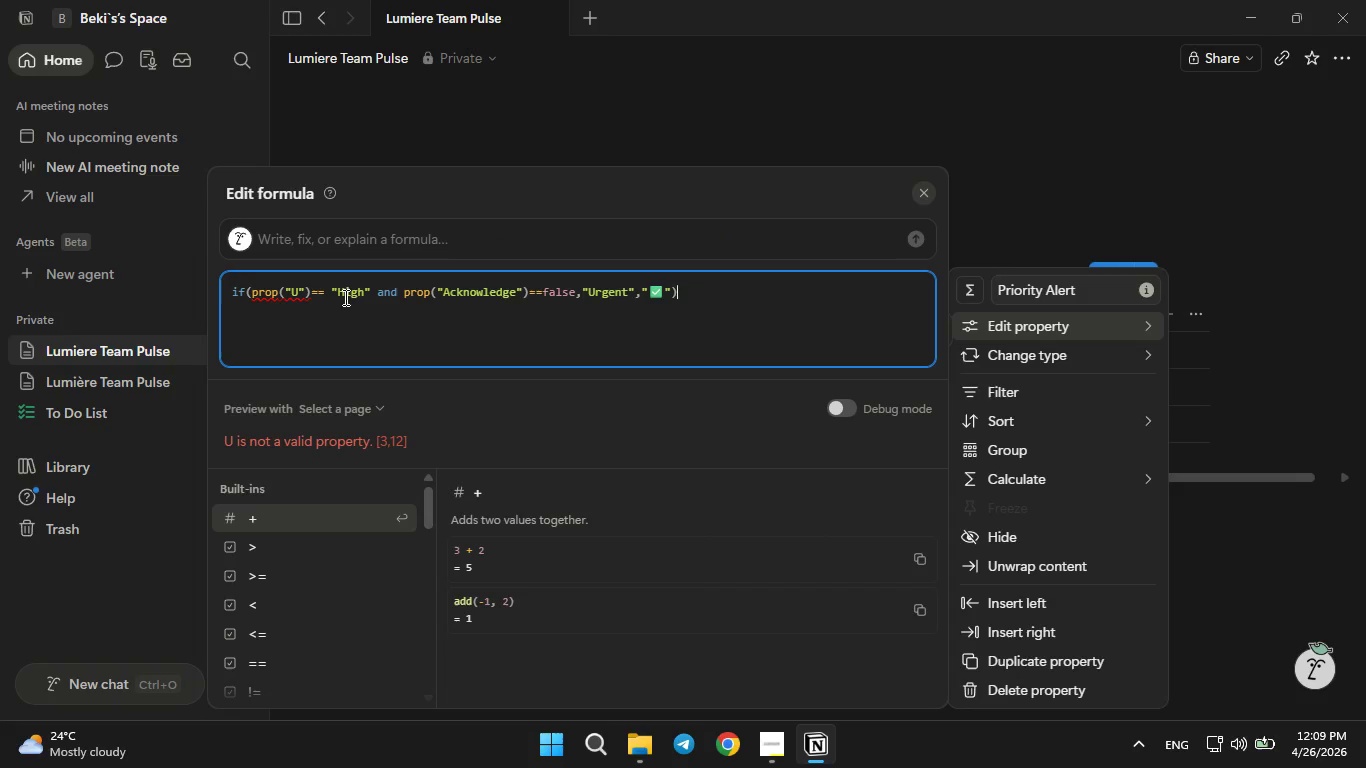 
left_click([307, 298])
 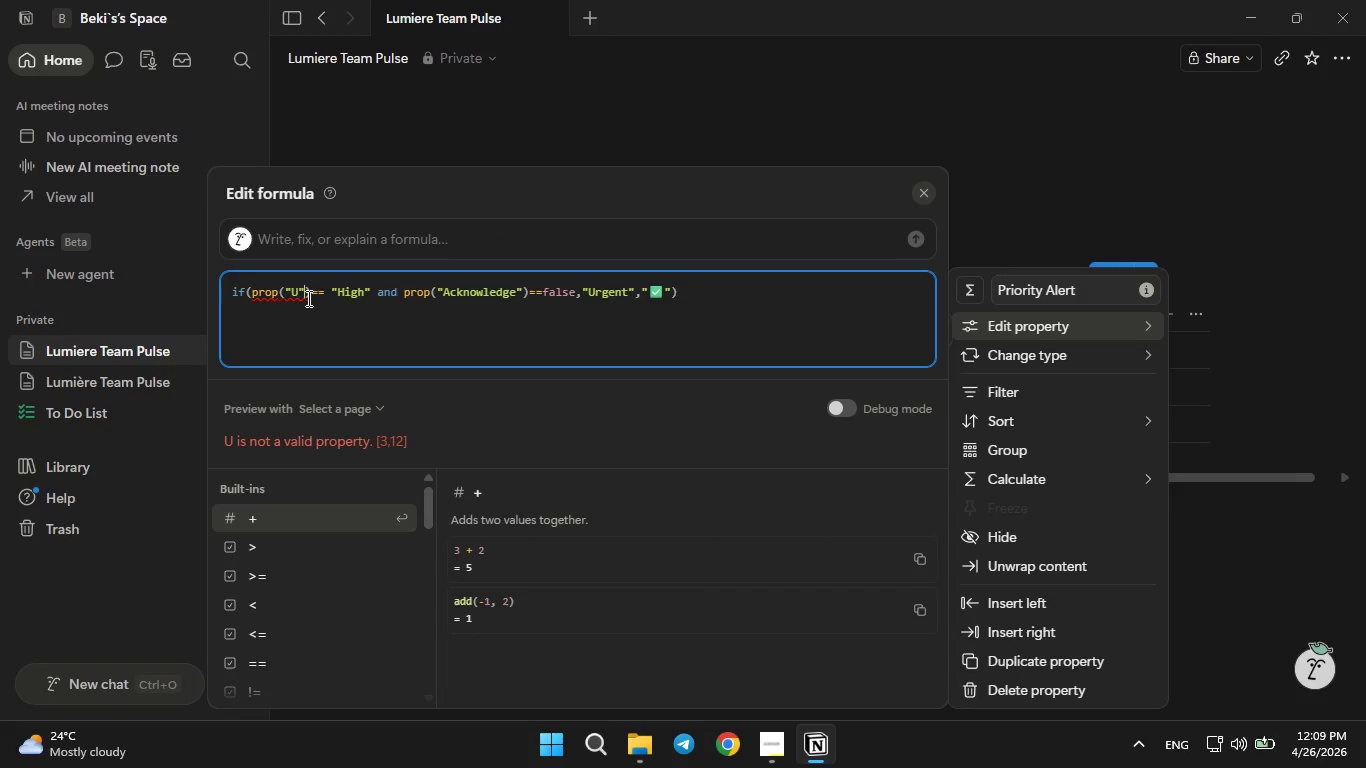 
key(ArrowLeft)
 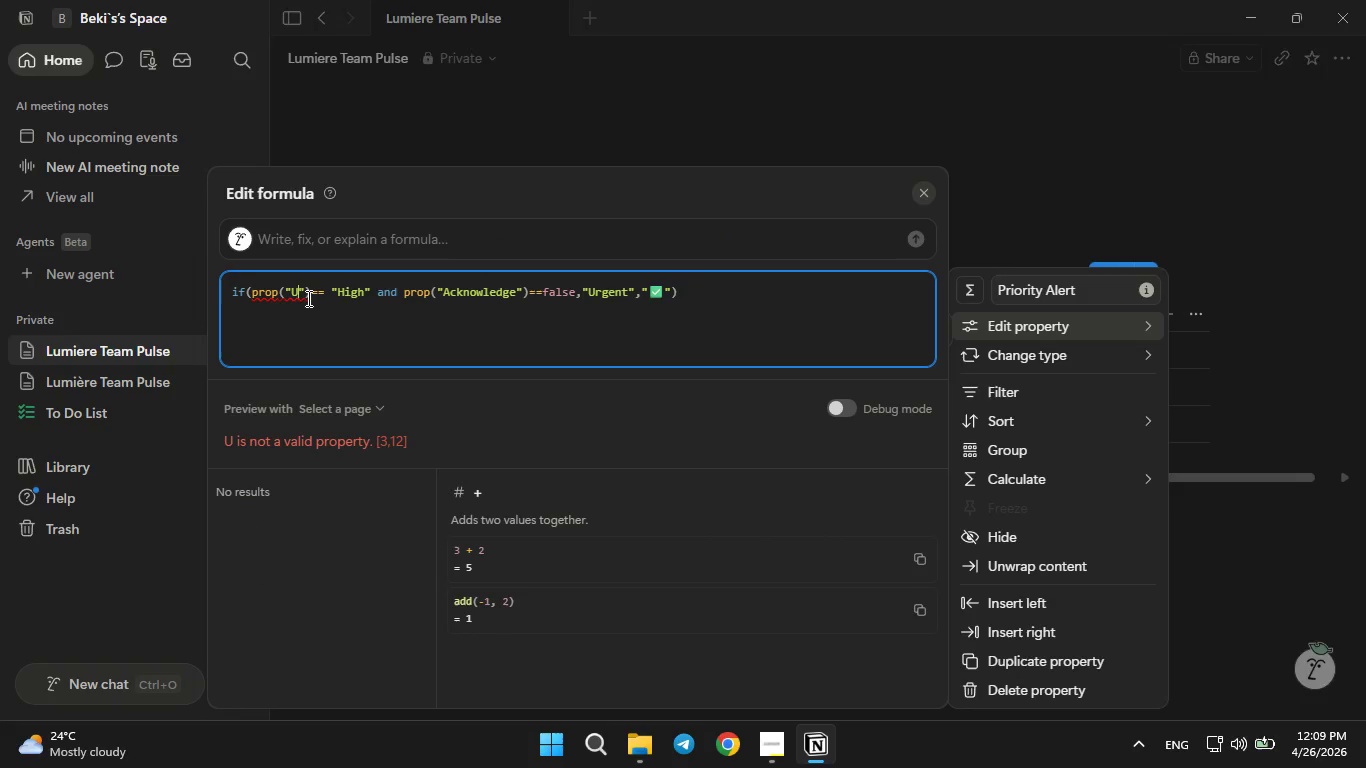 
key(Backspace)
type(Urgen)
 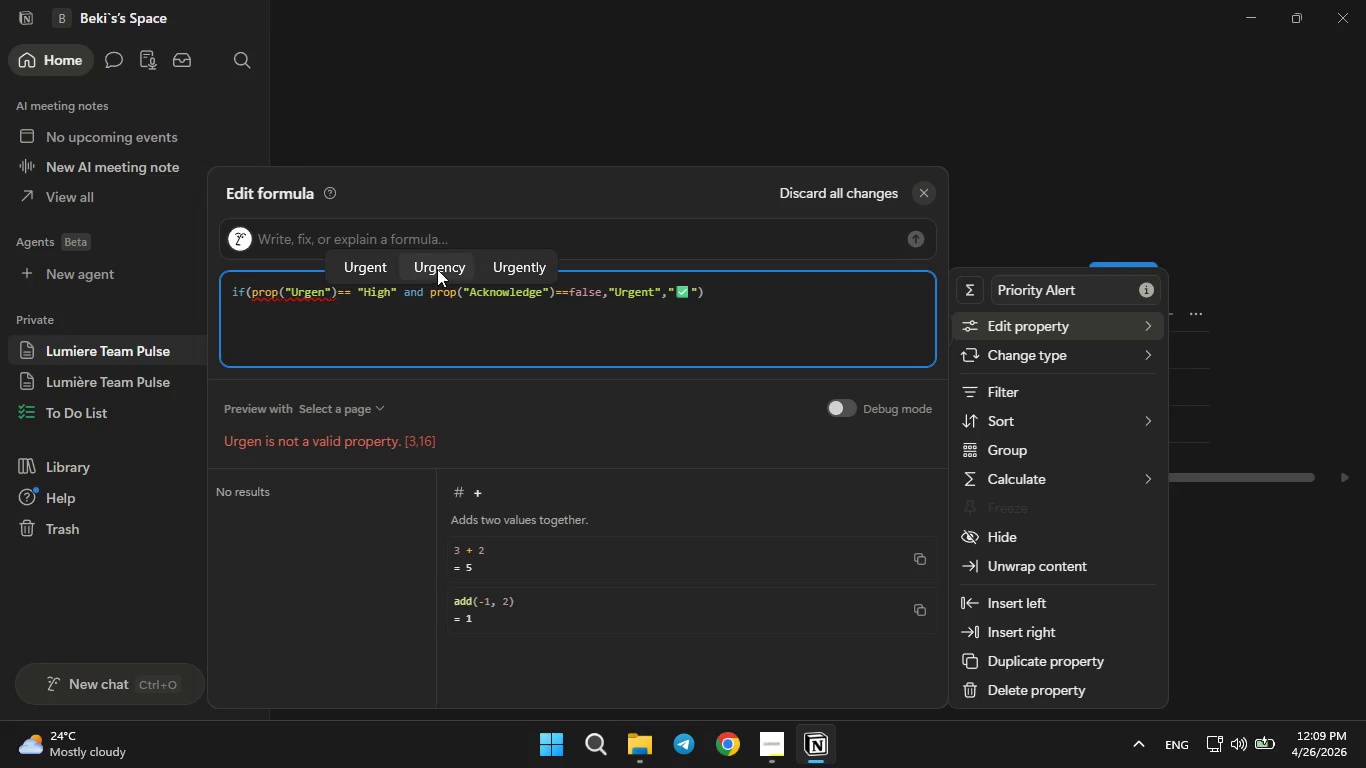 
left_click([438, 269])
 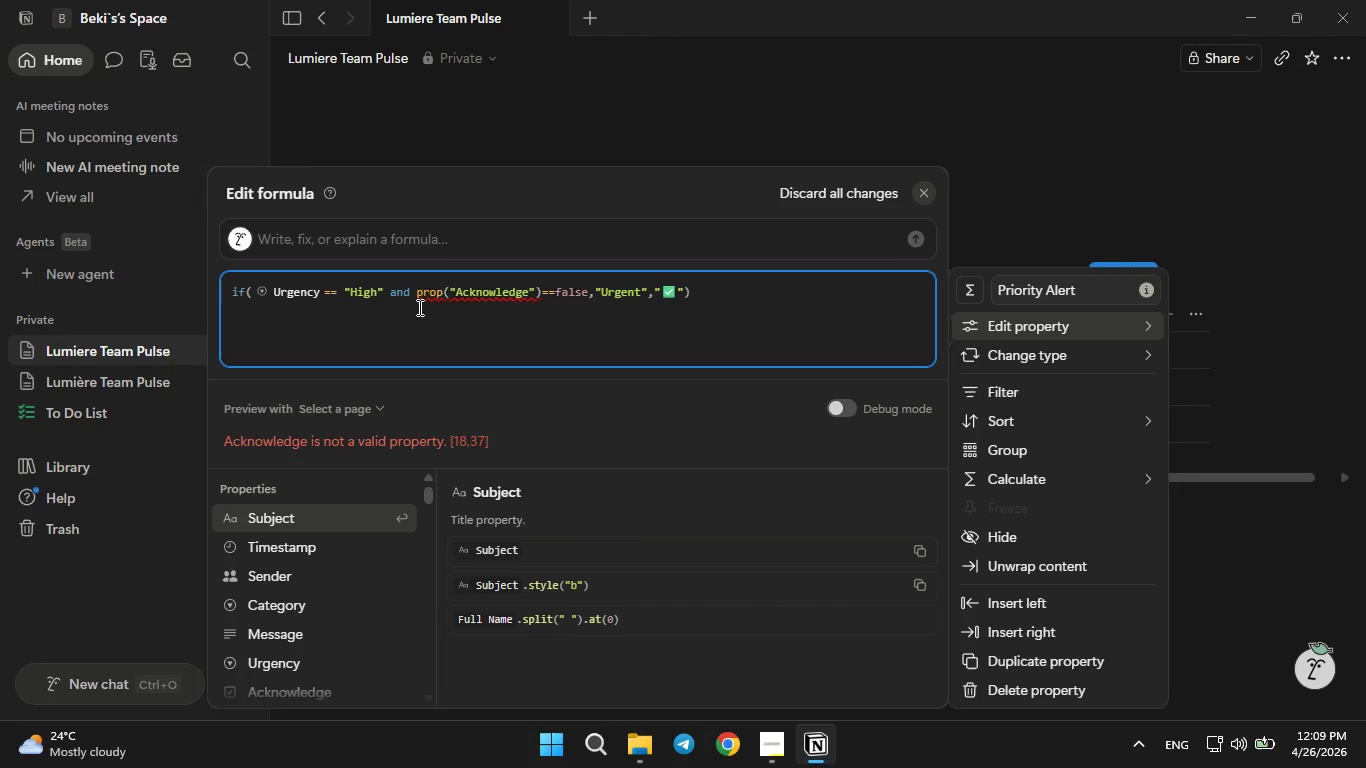 
wait(6.12)
 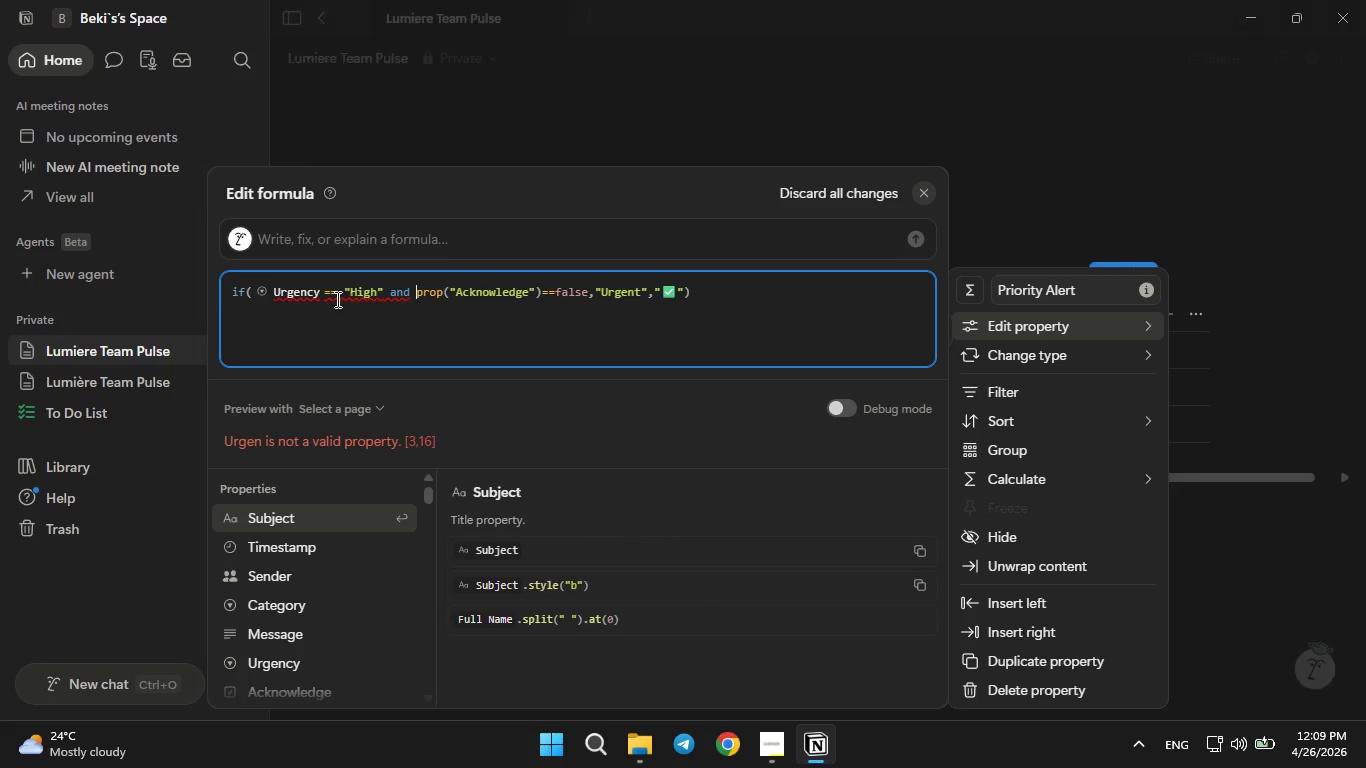 
left_click([438, 296])
 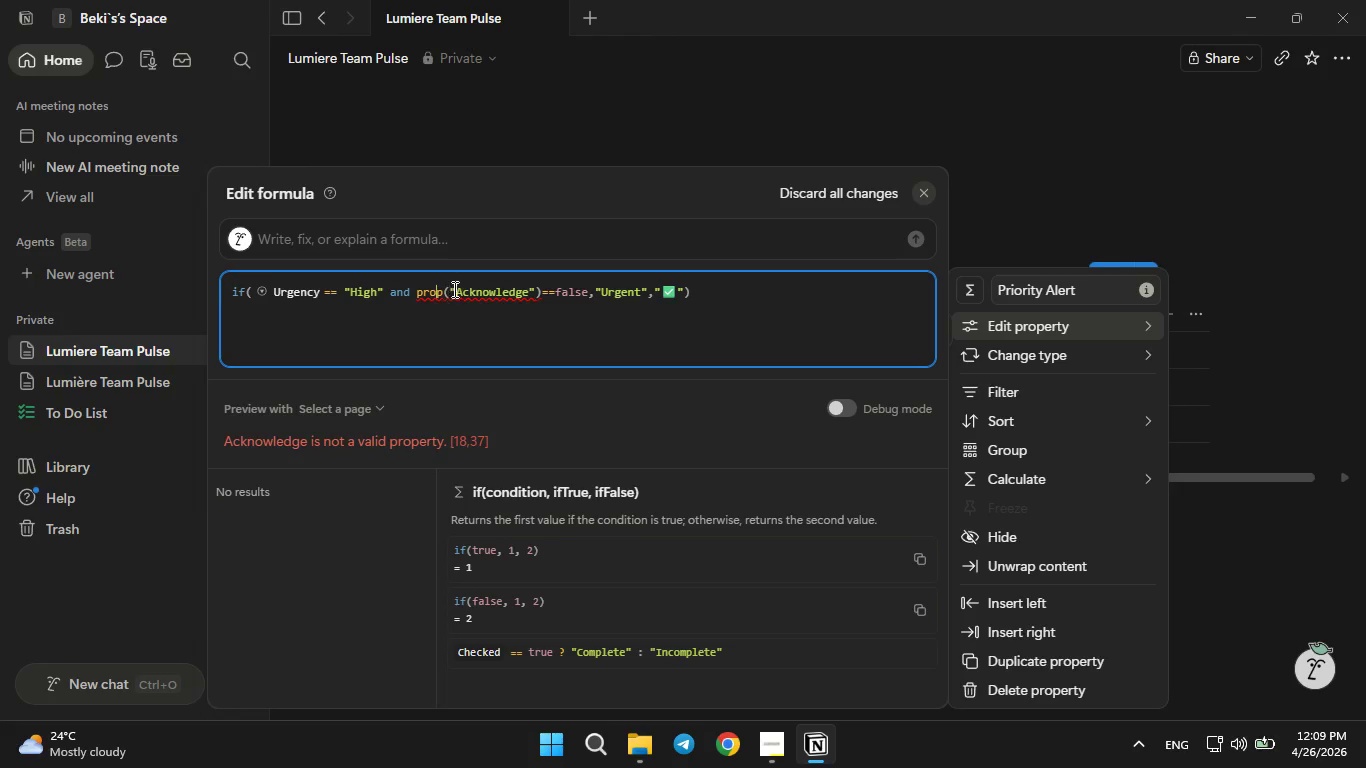 
left_click([455, 289])
 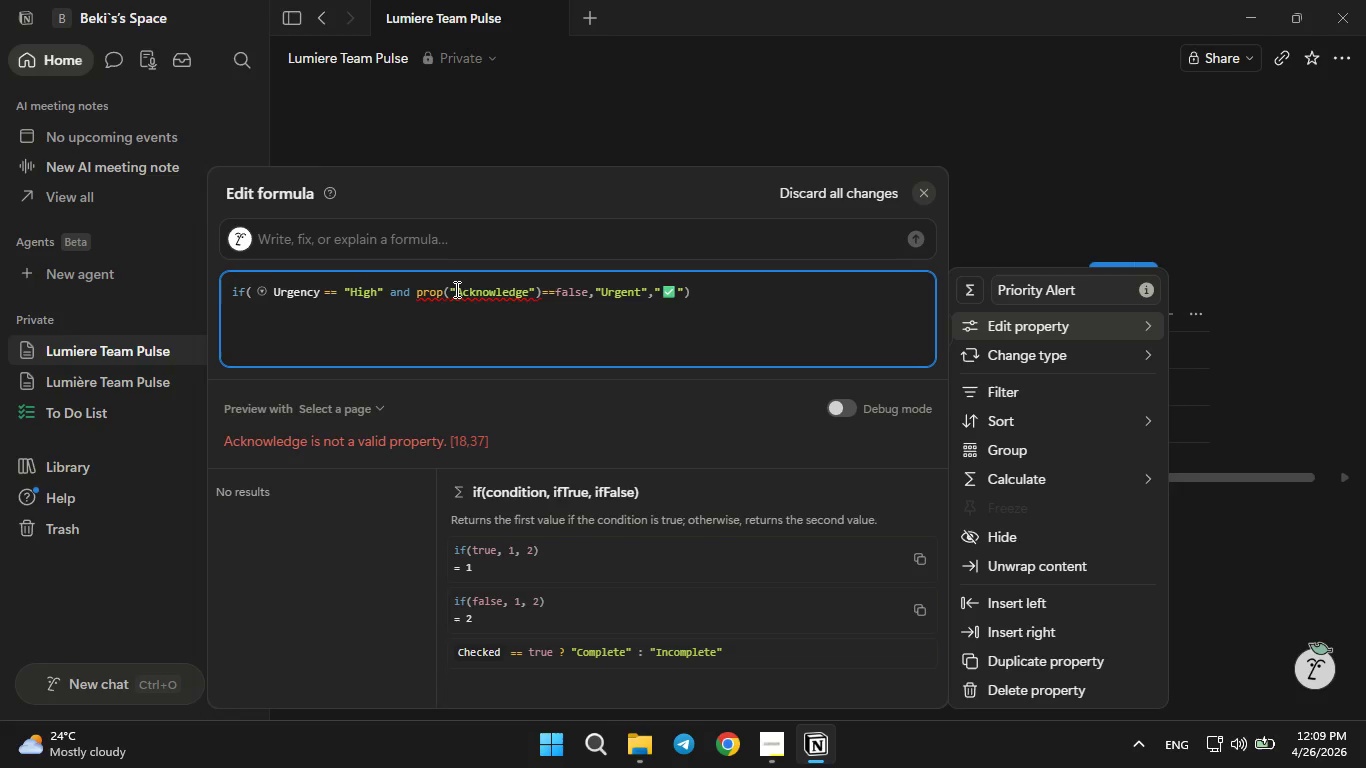 
key(Backspace)
 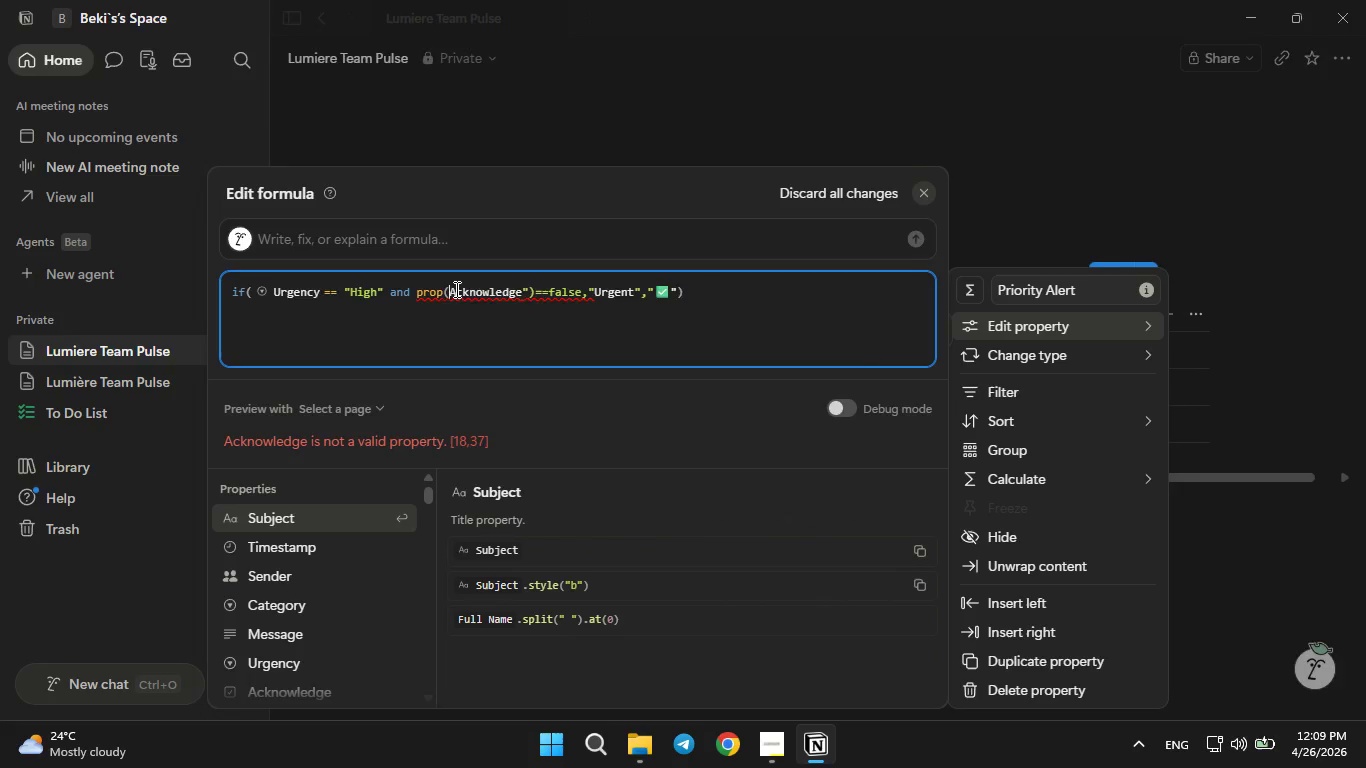 
key(Backspace)
 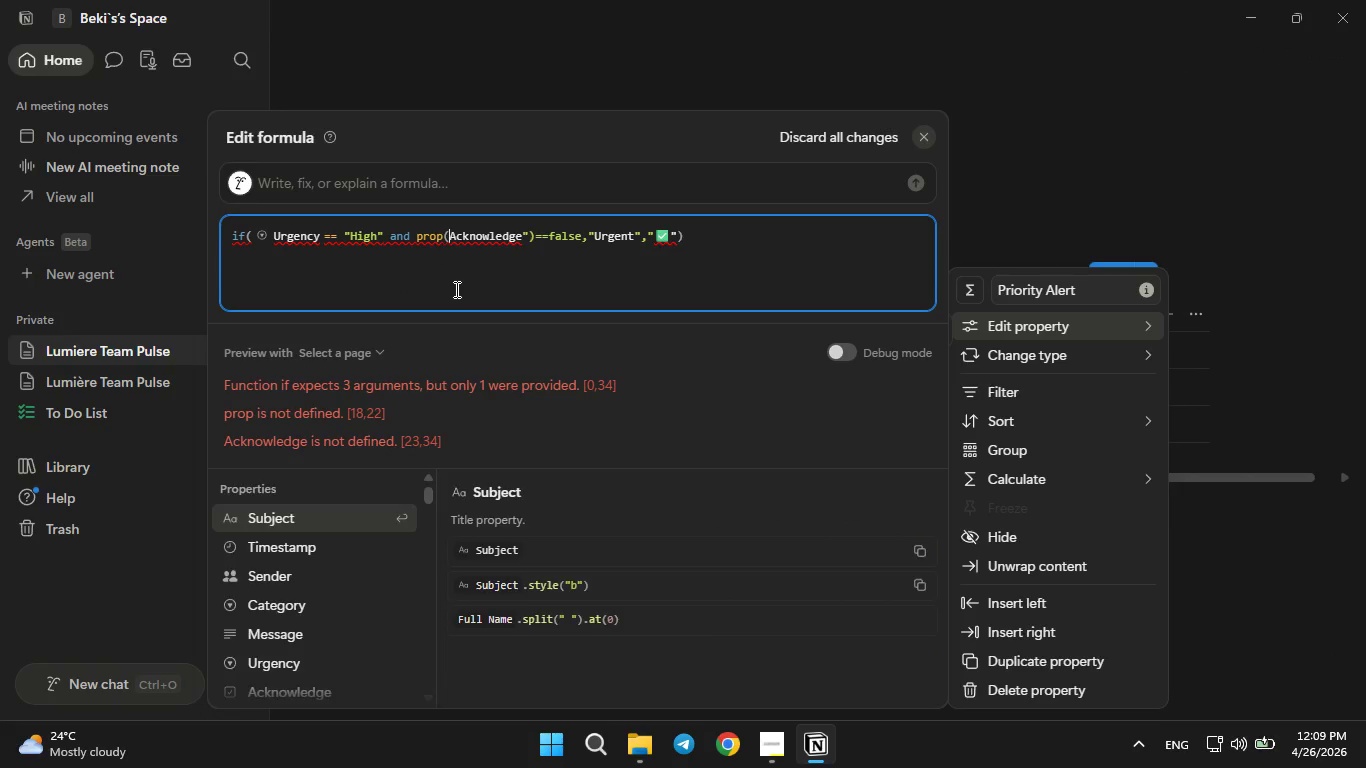 
key(Backspace)
 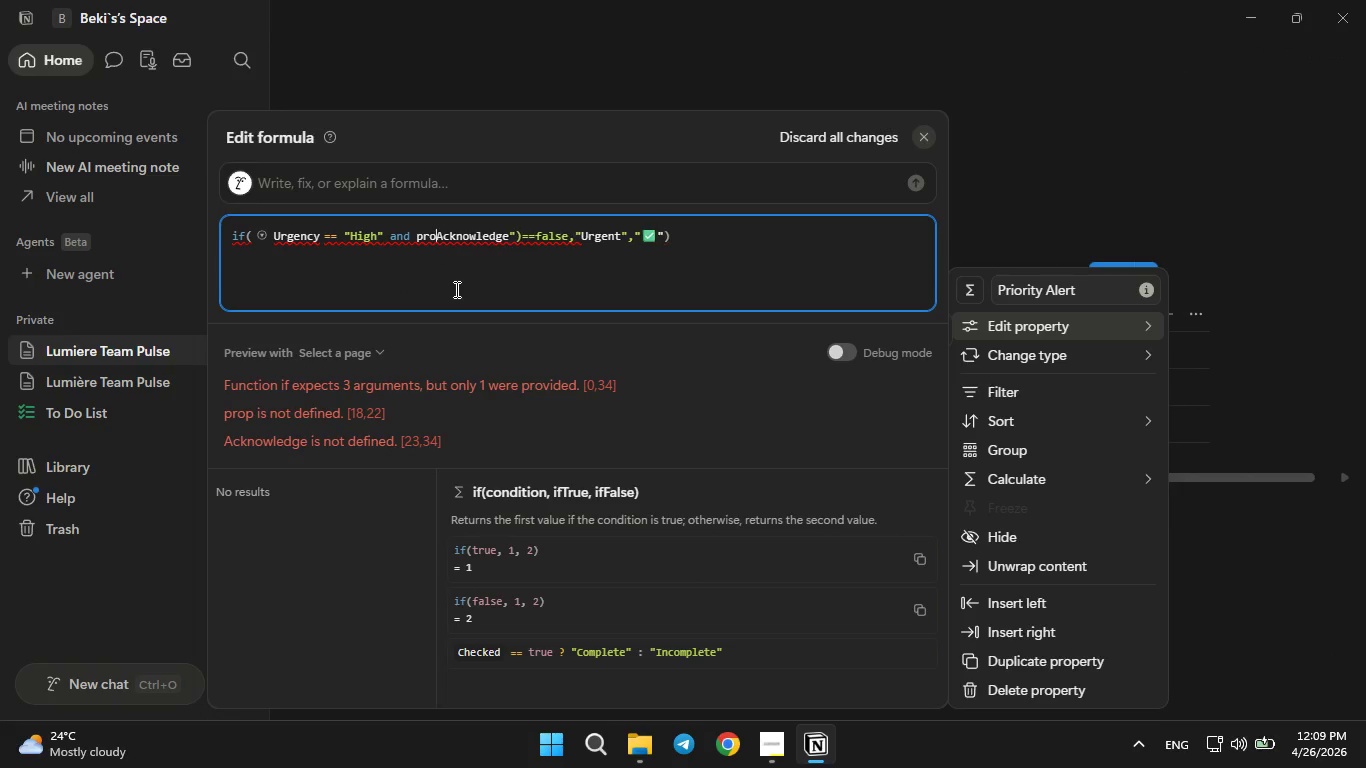 
key(Backspace)
 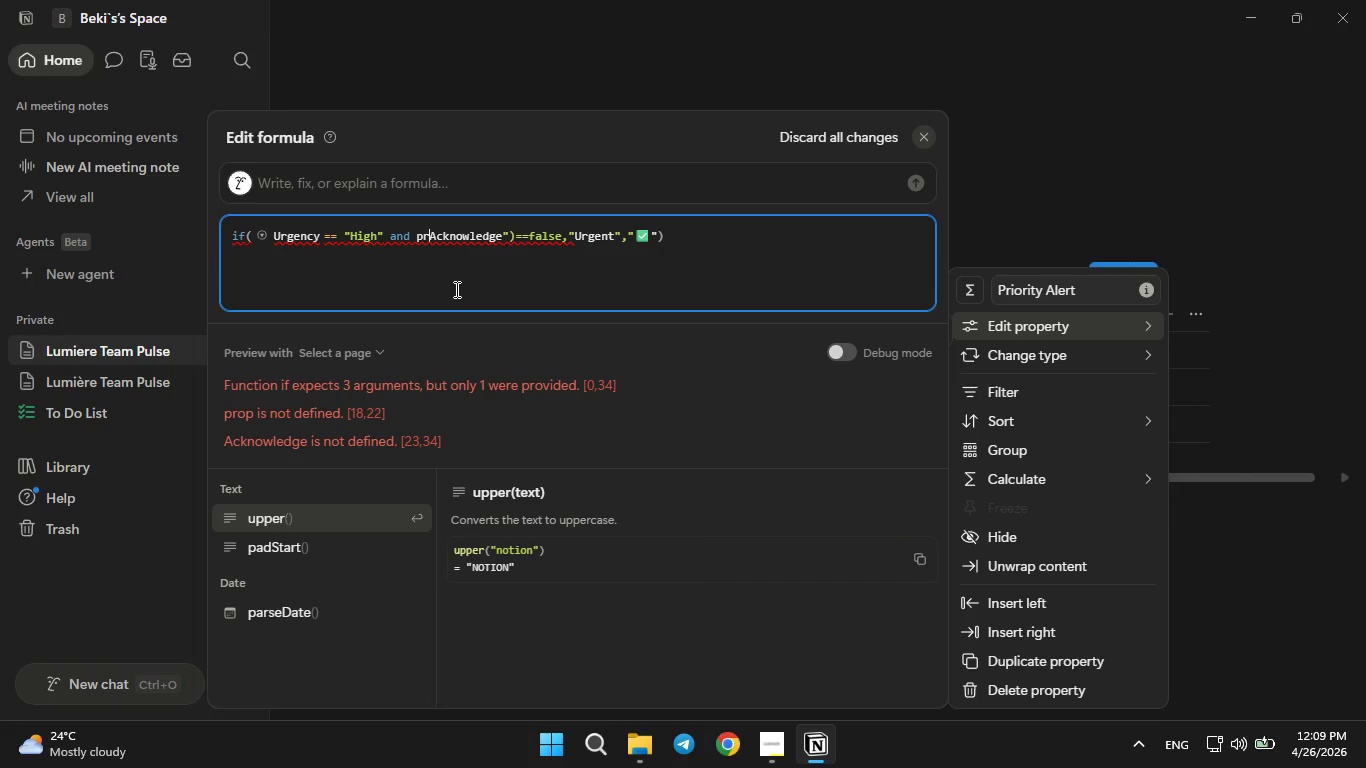 
key(Backspace)
 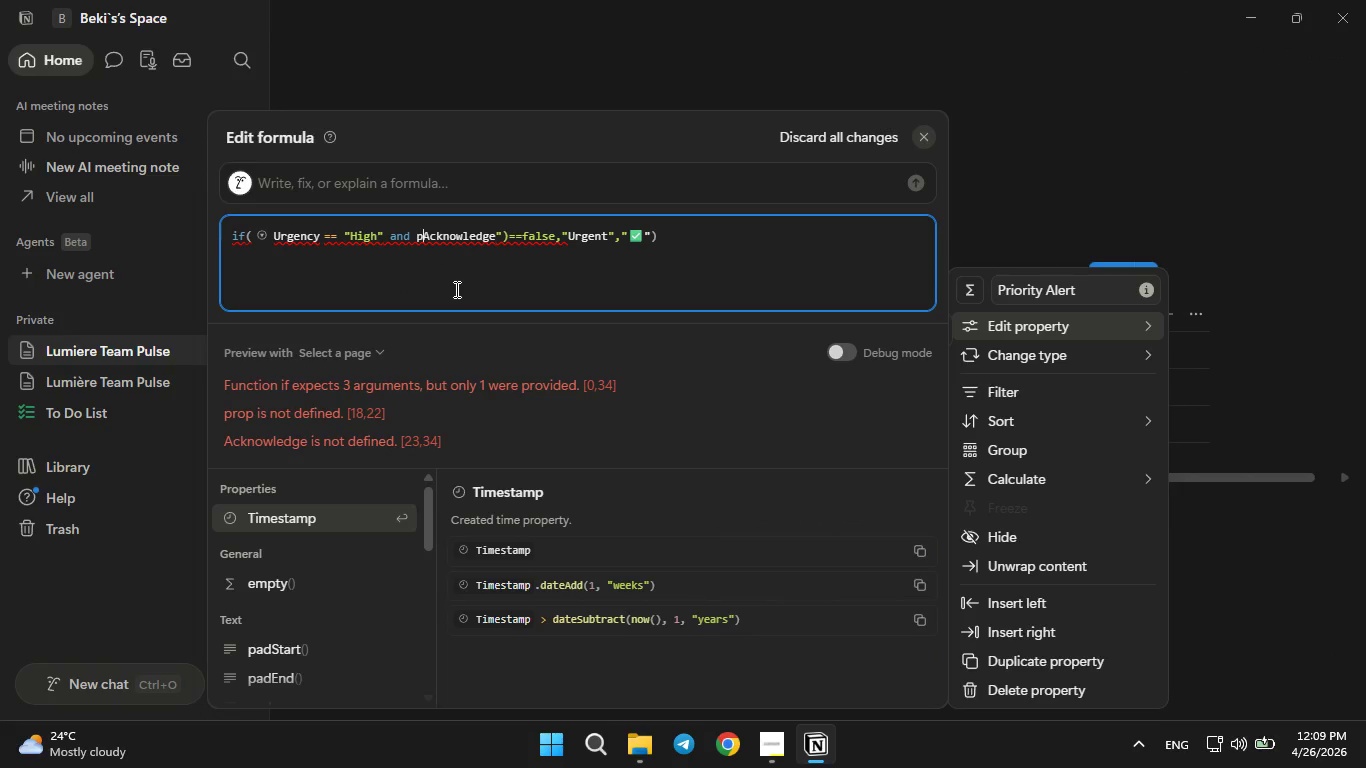 
key(Backspace)
 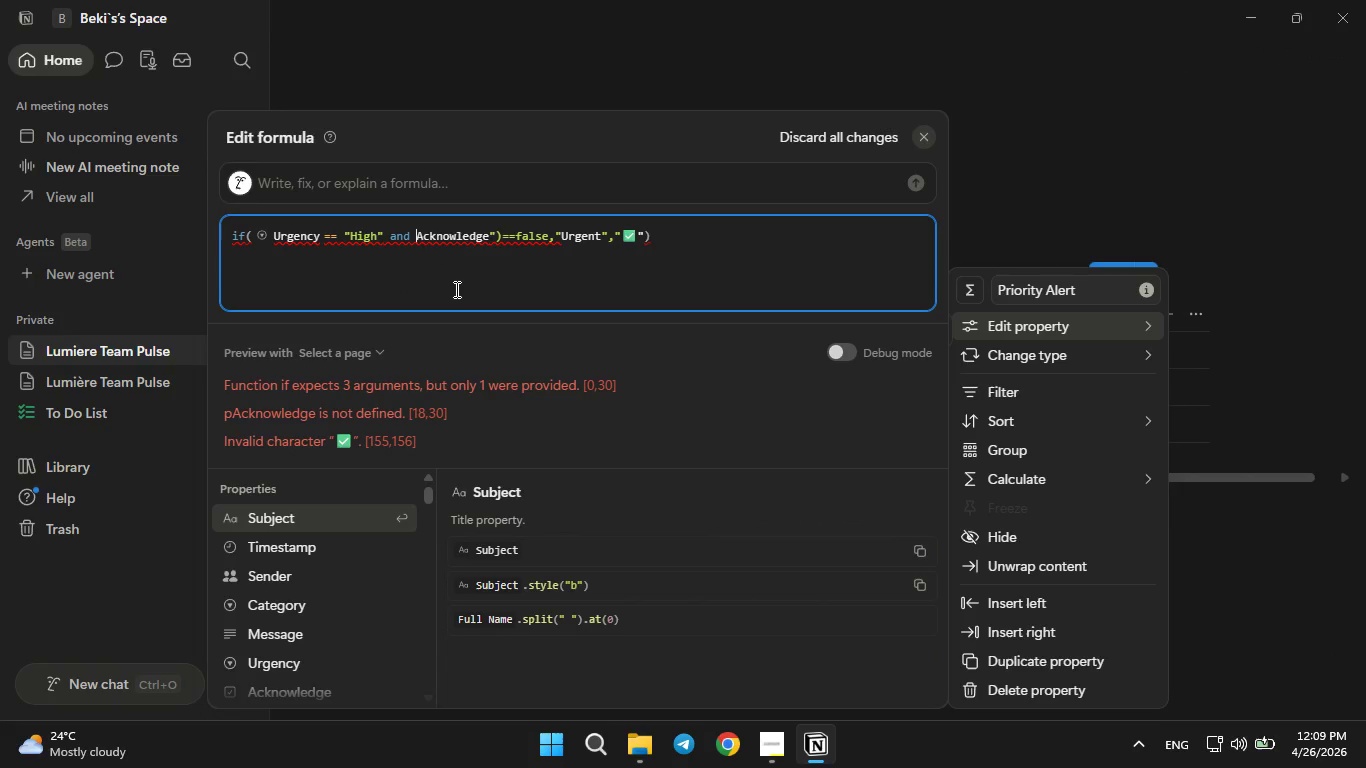 
key(ArrowRight)
 